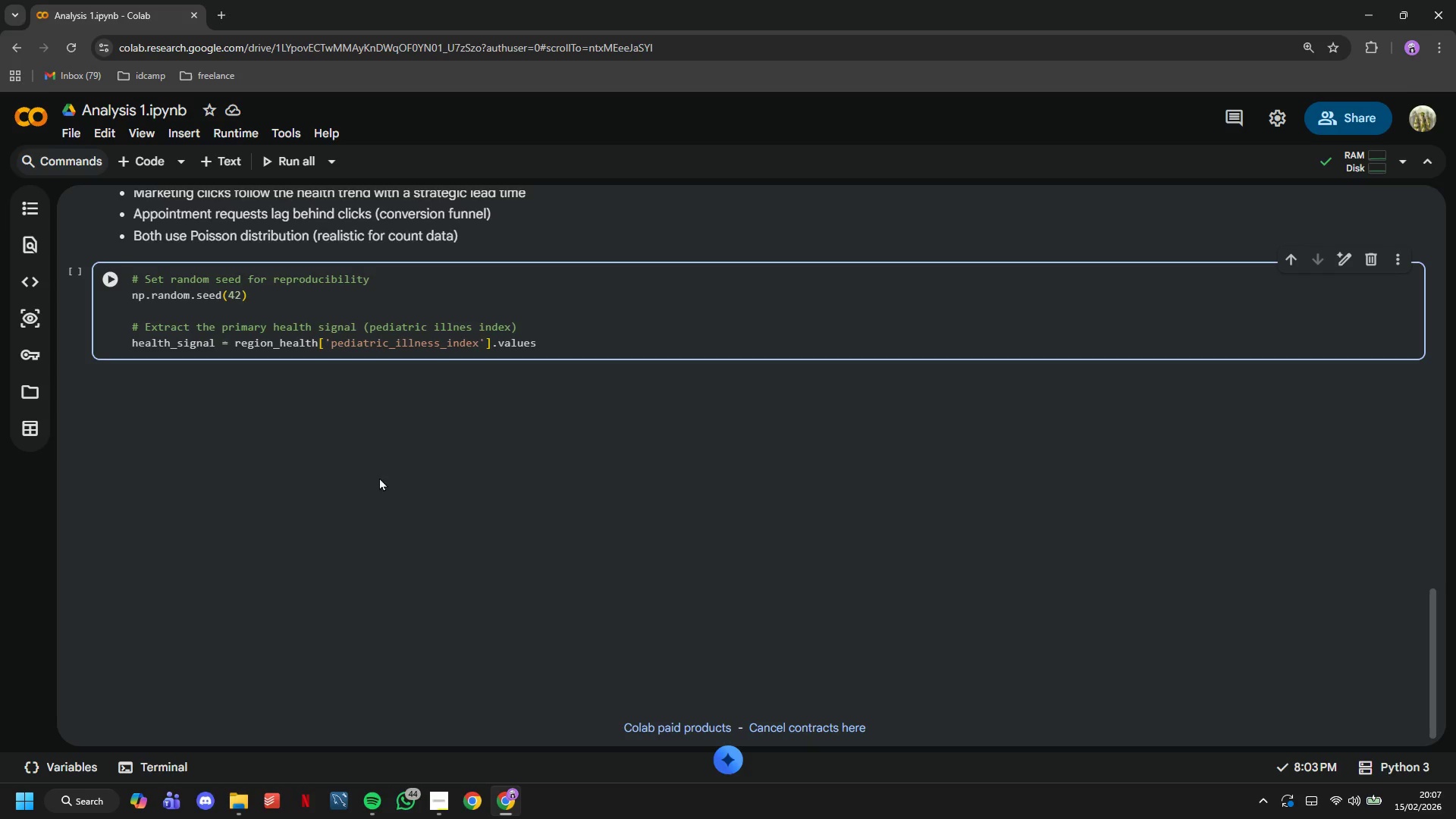 
left_click([106, 282])
 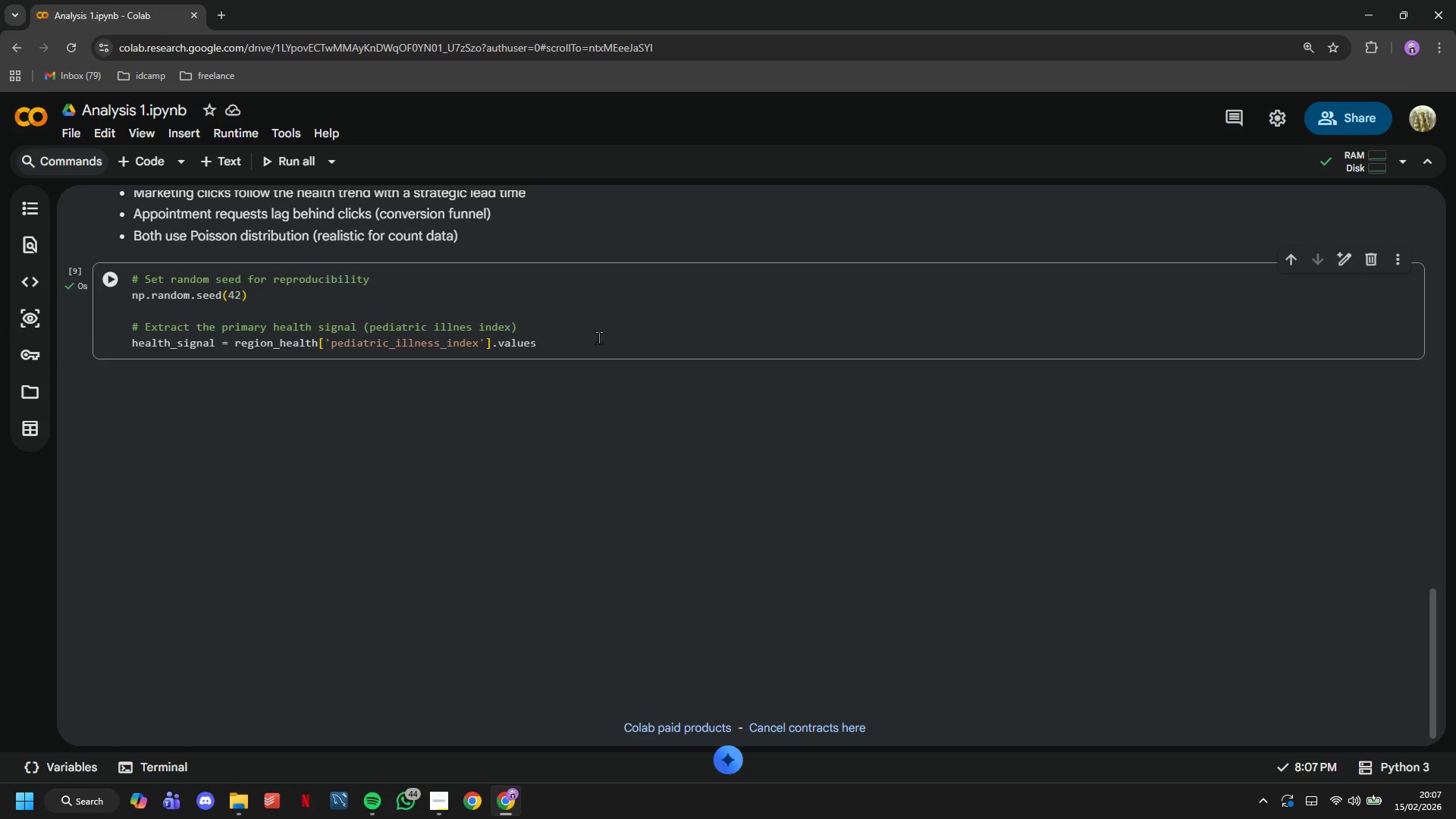 
left_click([604, 337])
 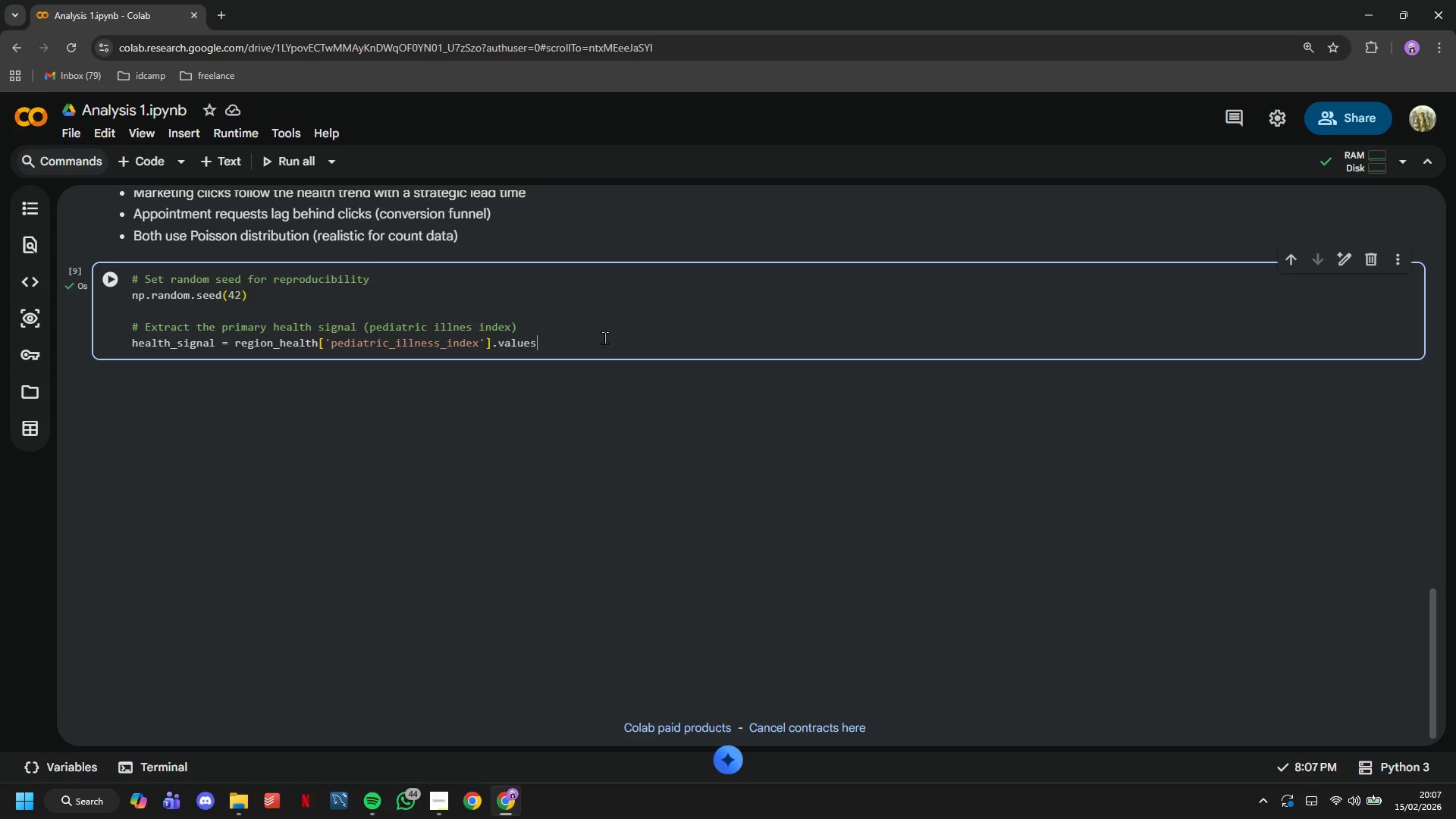 
key(Enter)
 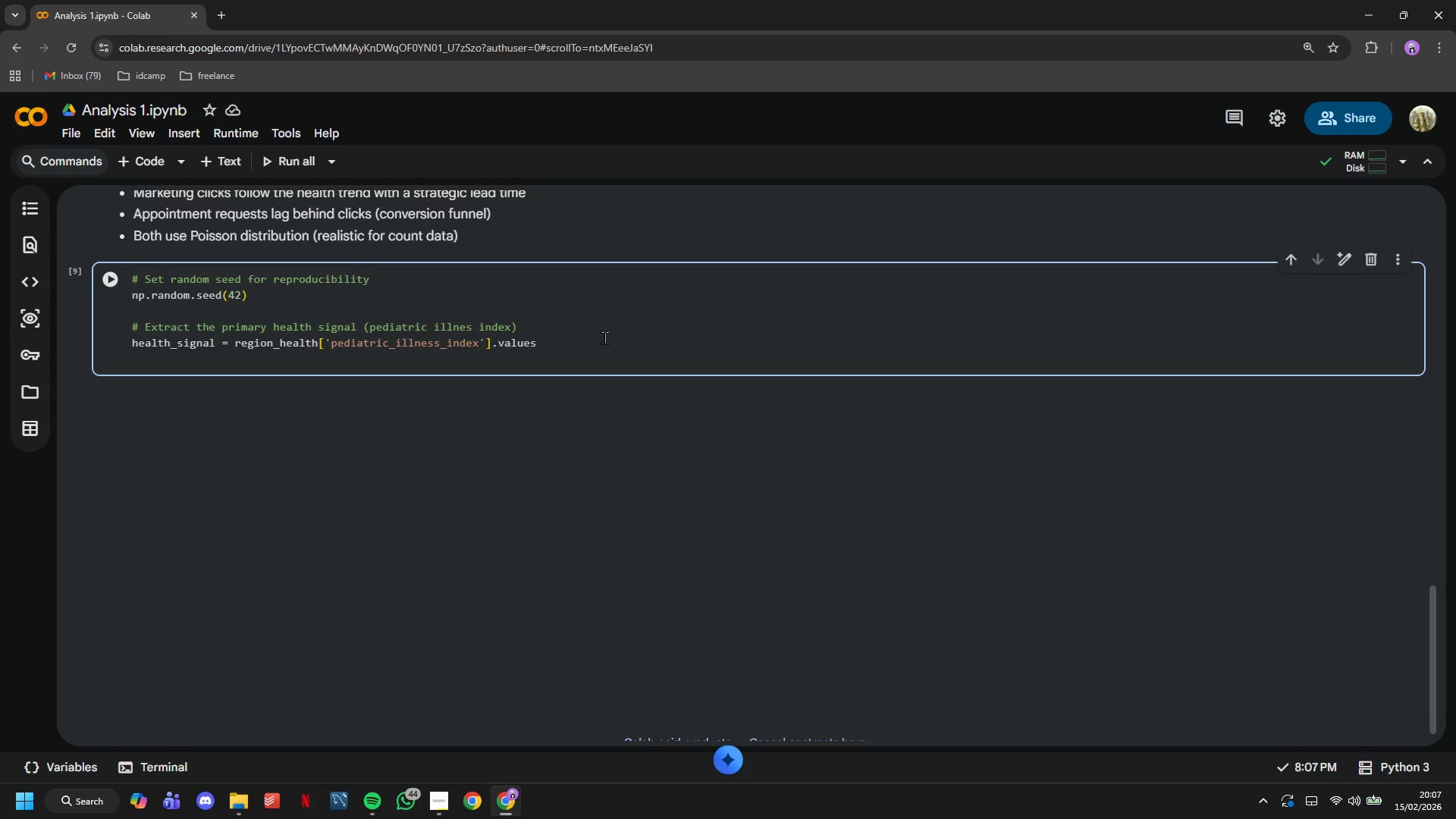 
key(Backspace)
 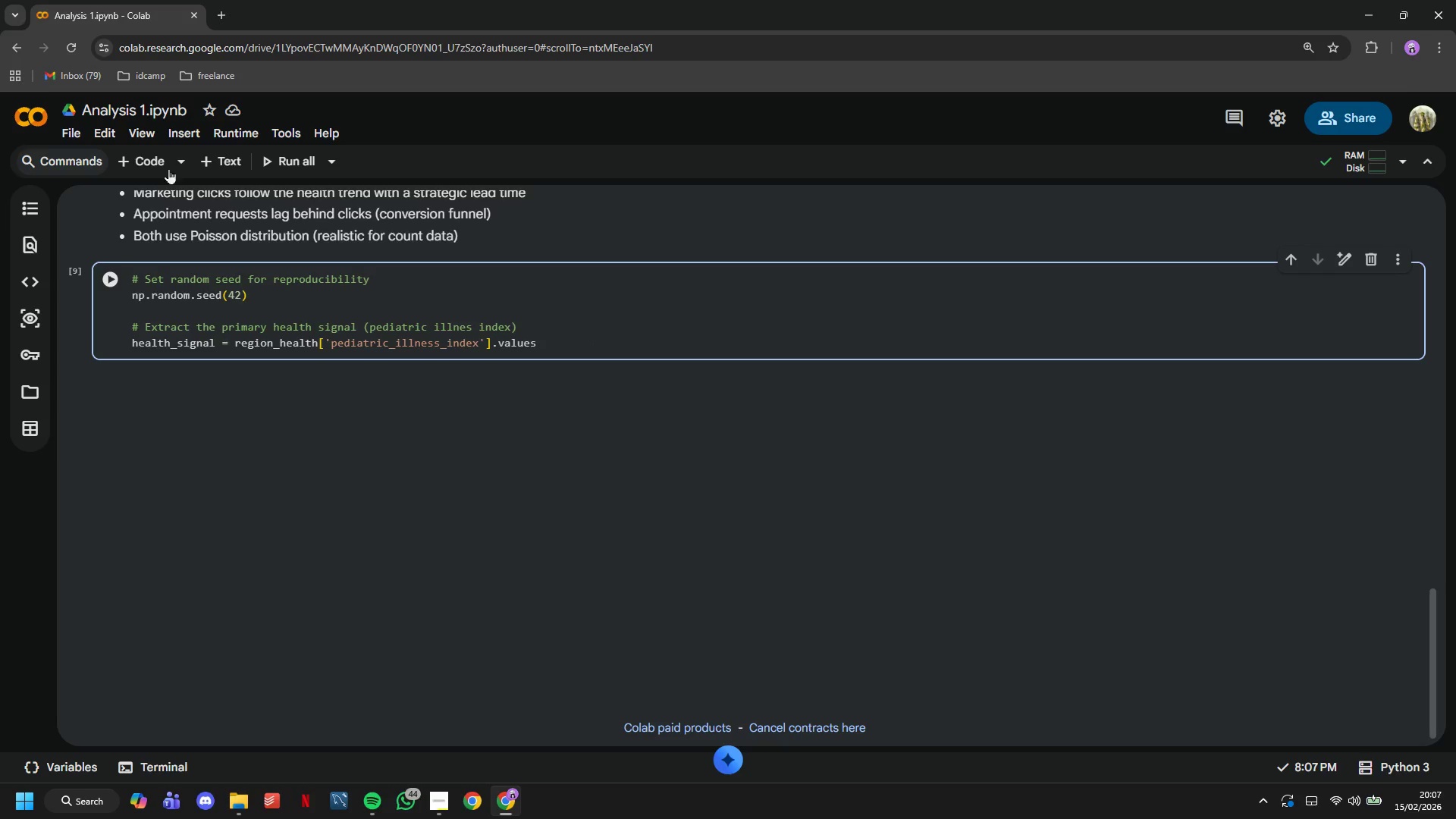 
left_click([200, 159])
 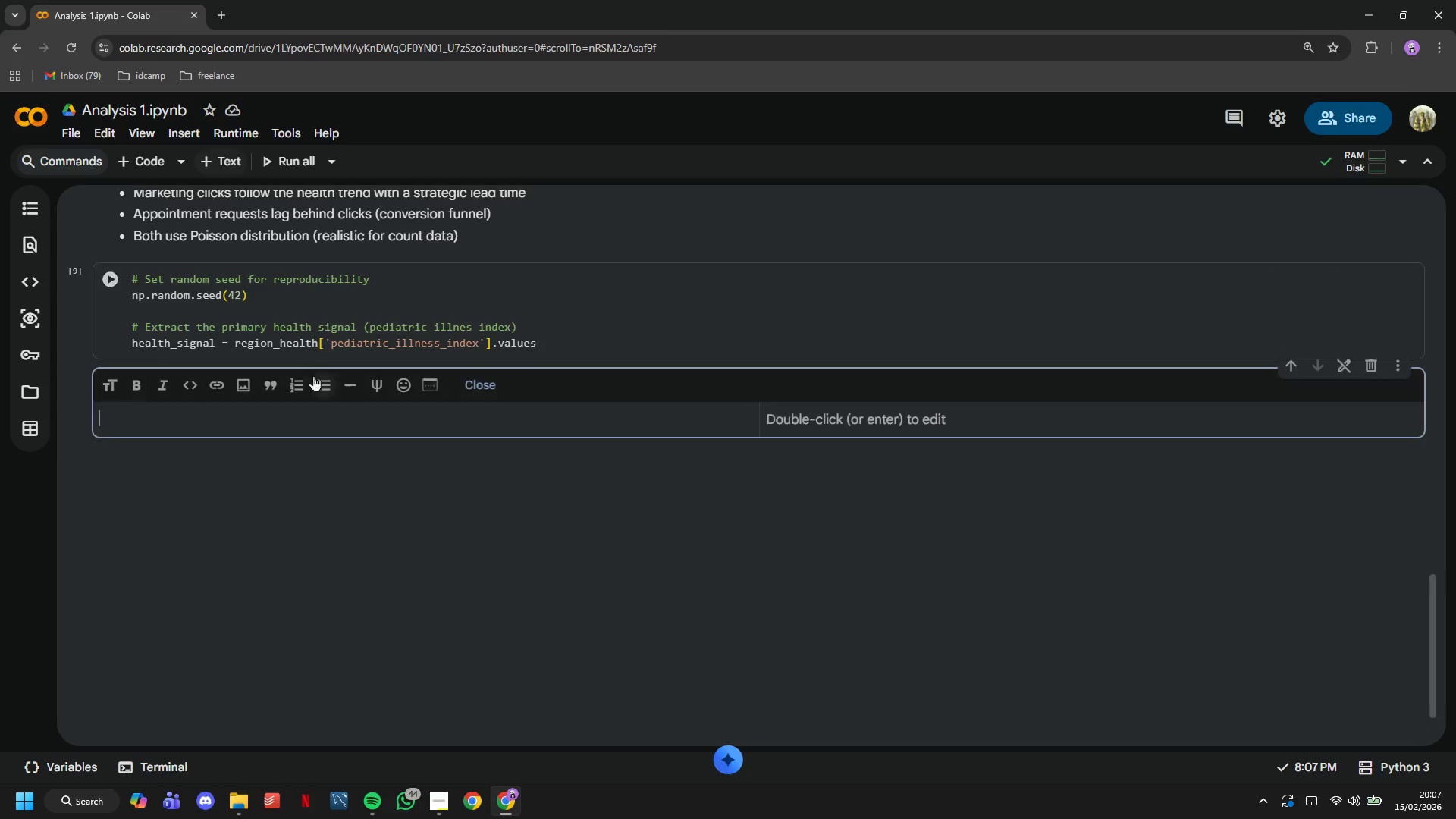 
scroll: coordinate [313, 377], scroll_direction: up, amount: 2.0
 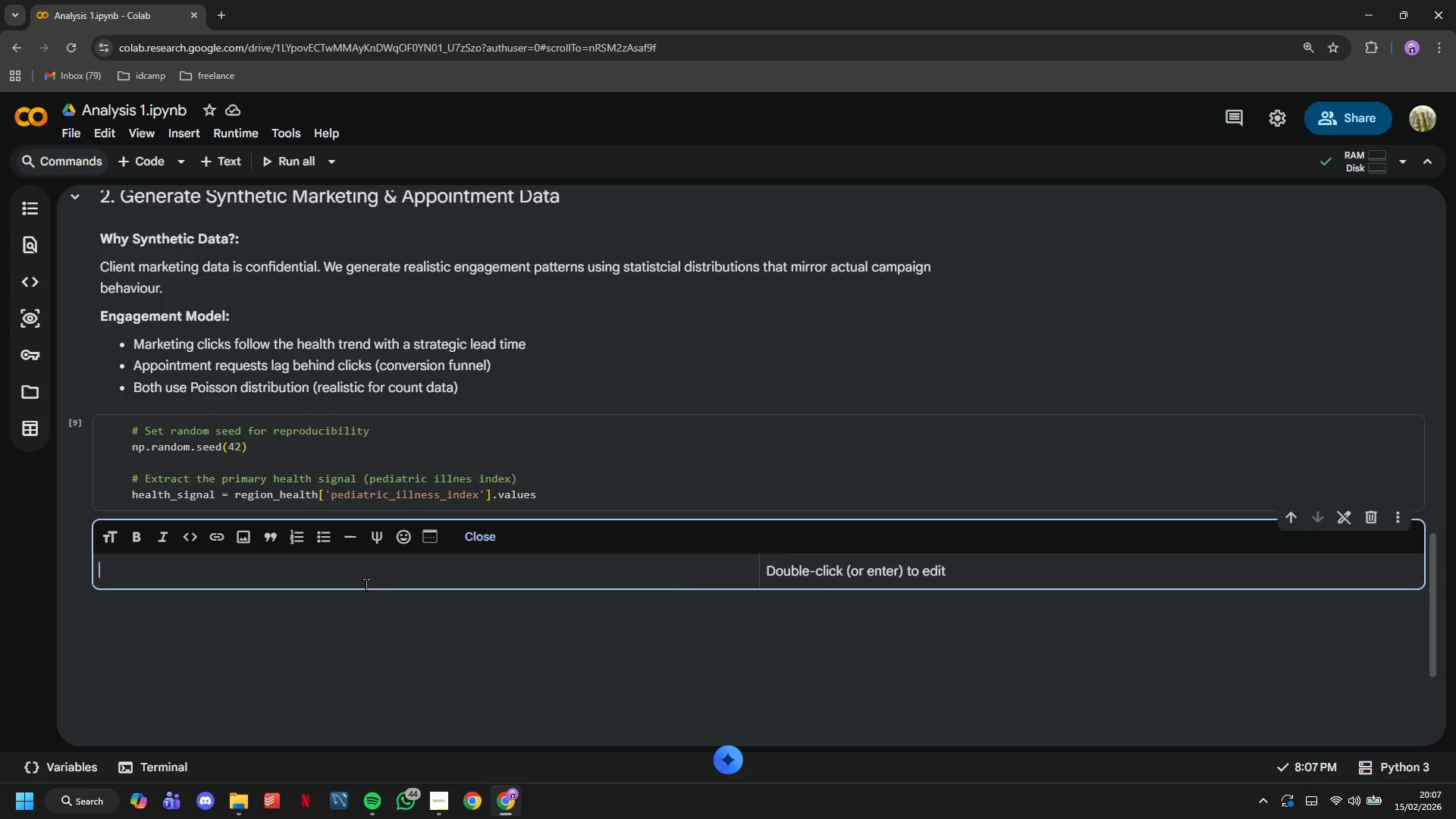 
type(### 2.1 Generate Marketing Engagement (Clicks/Shares))
 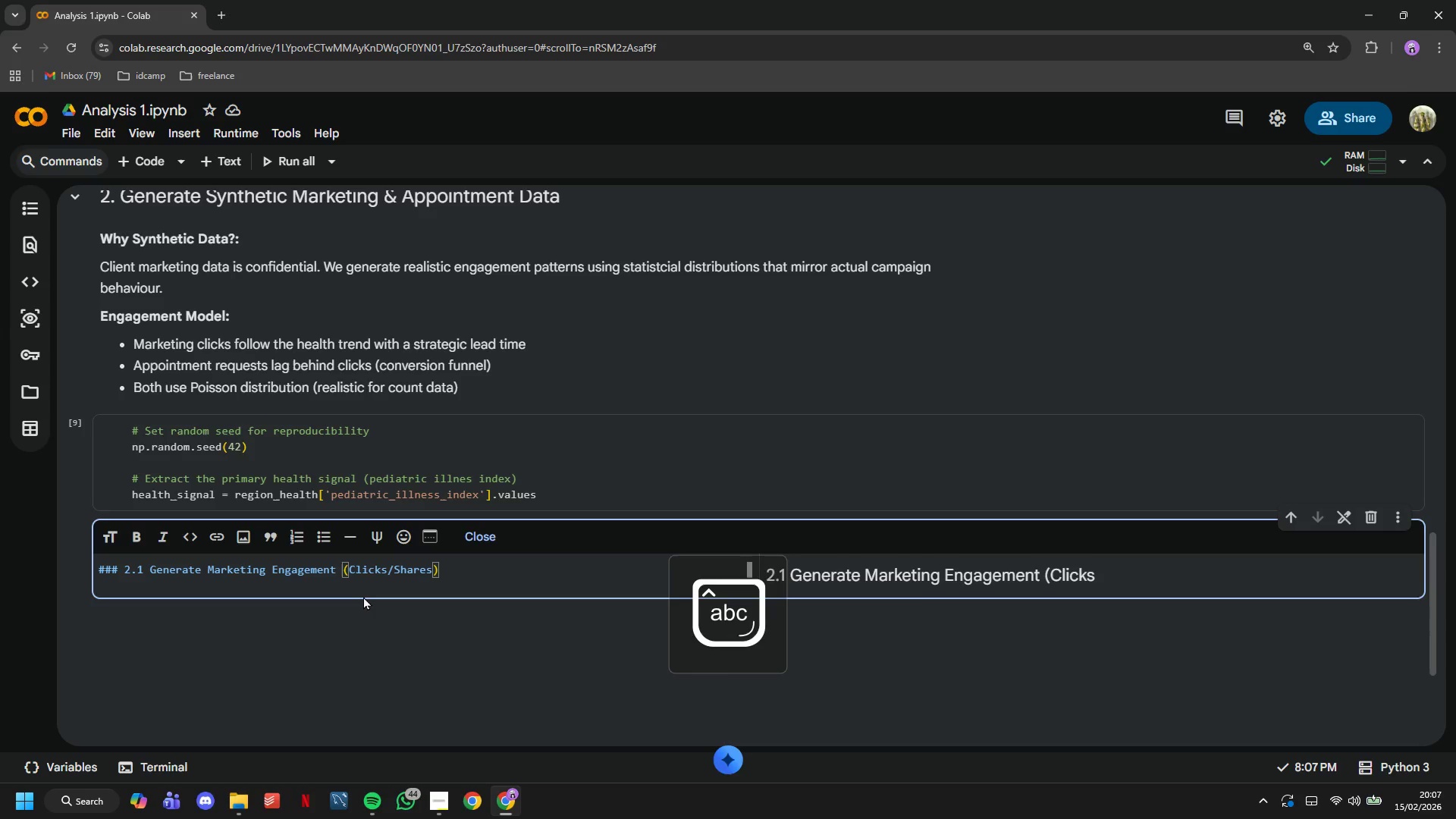 
scroll: coordinate [234, 572], scroll_direction: down, amount: 2.0
 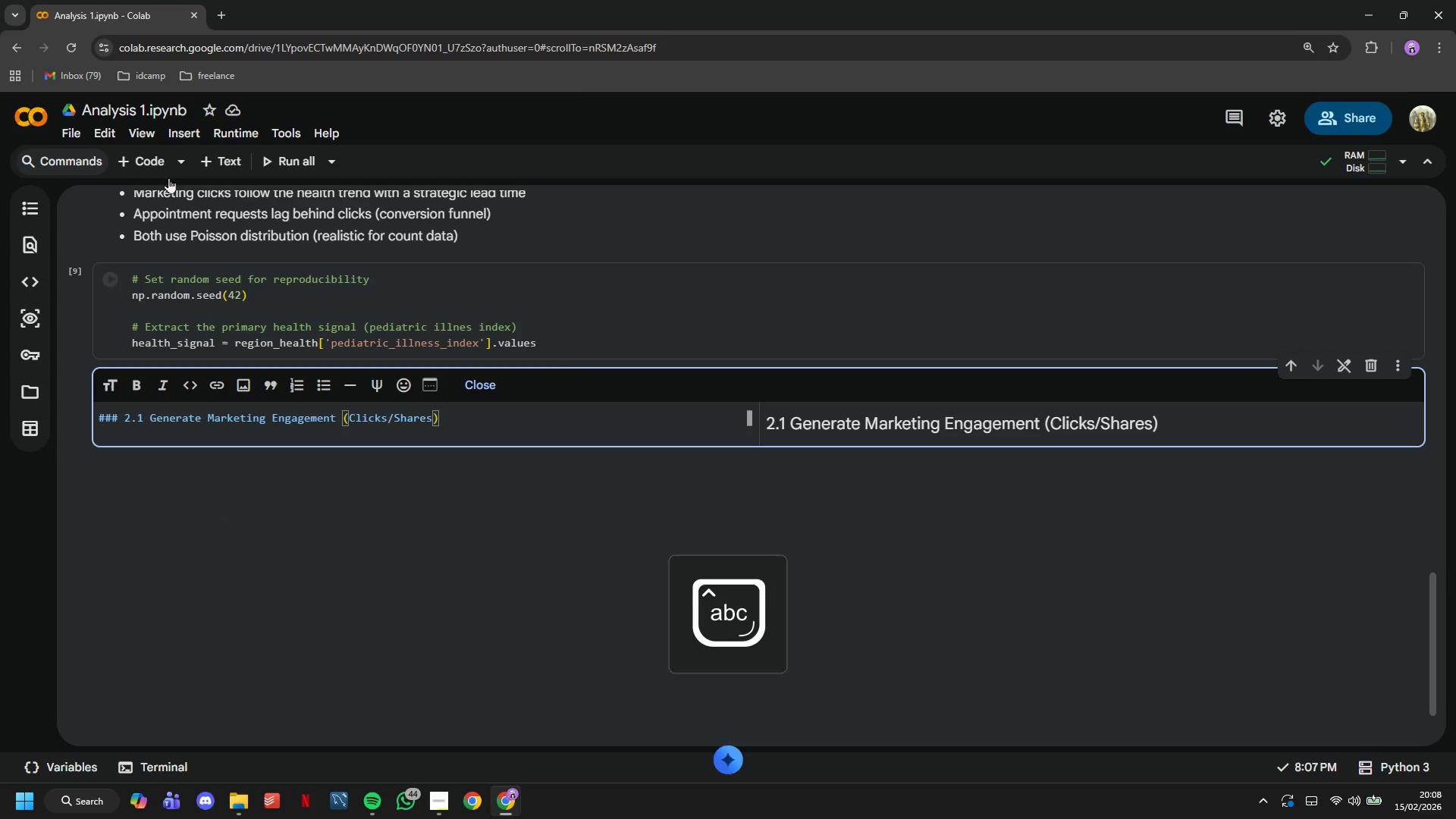 
left_click([159, 159])
 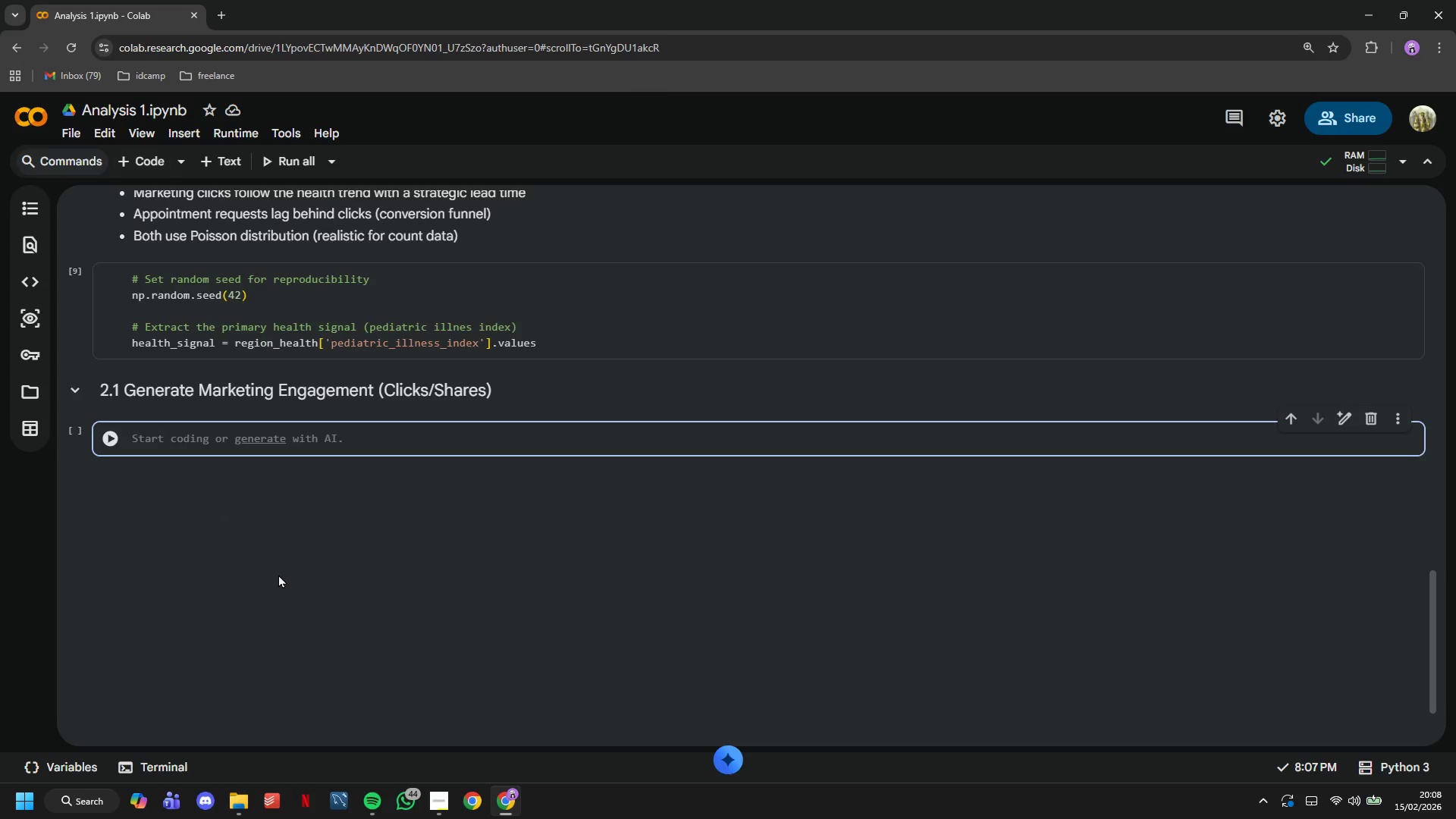 
type(print("Generating marketing campaign engagement data...)
 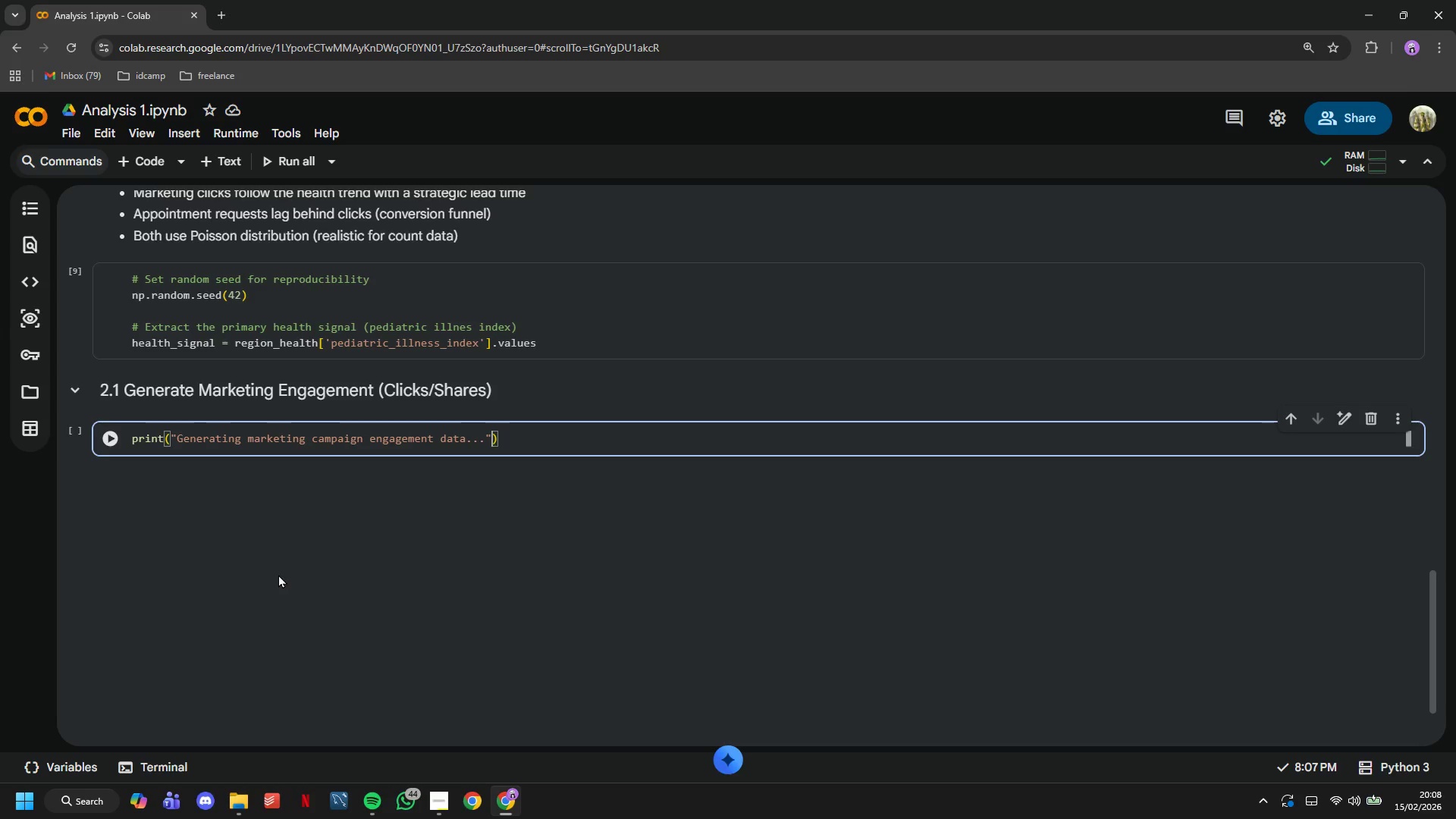 
 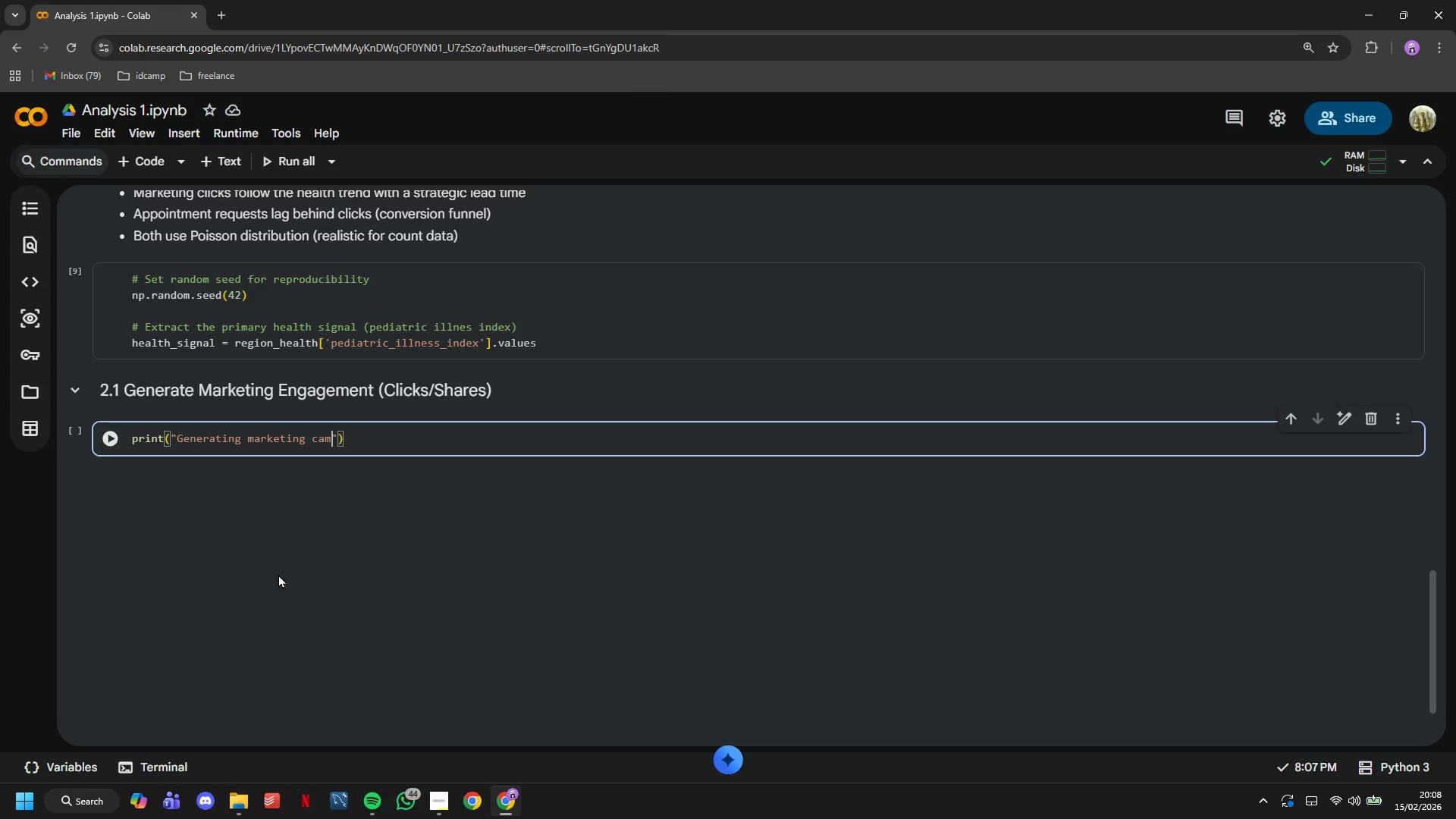 
key(ArrowRight)
 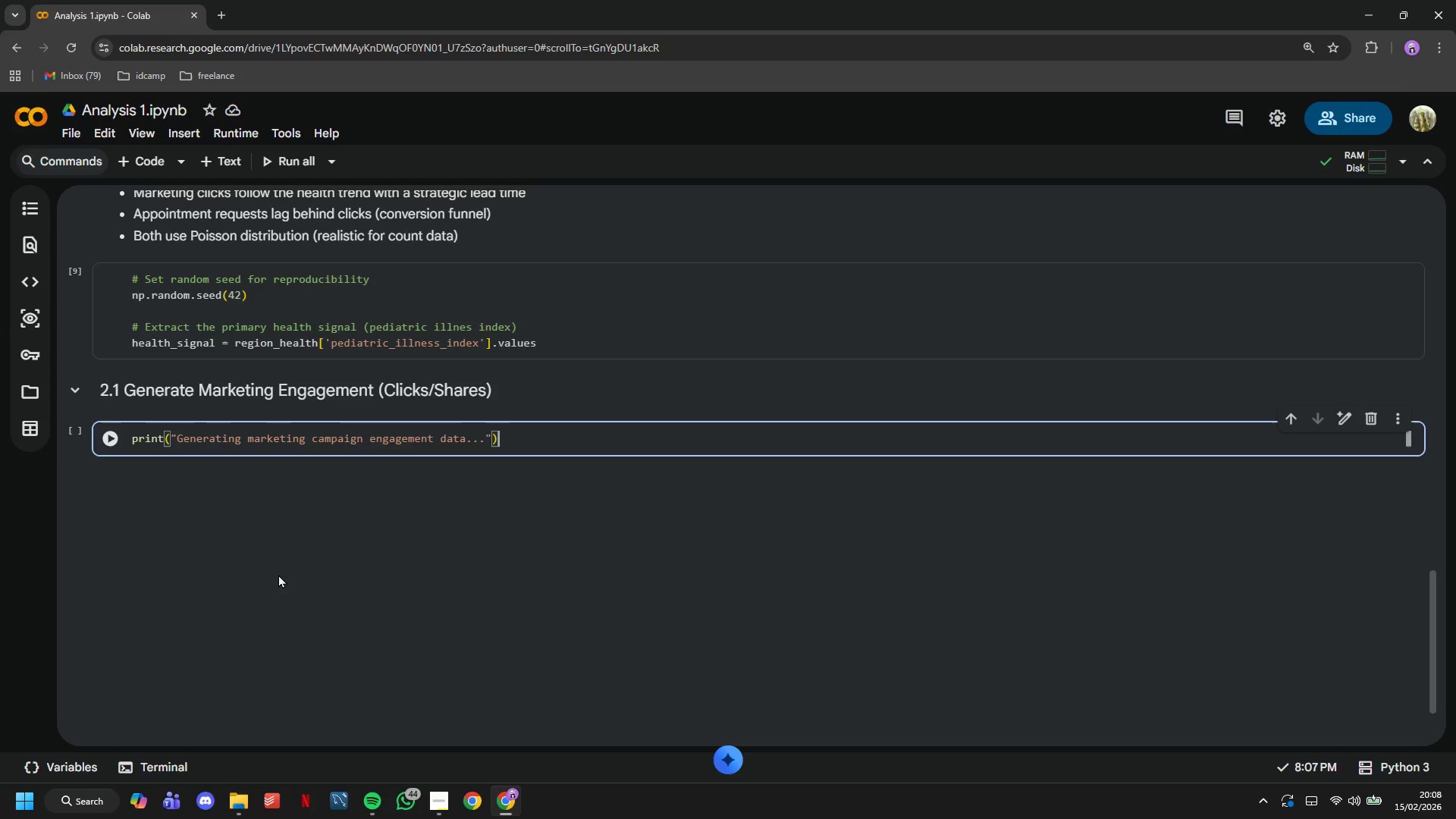 
key(ArrowRight)
 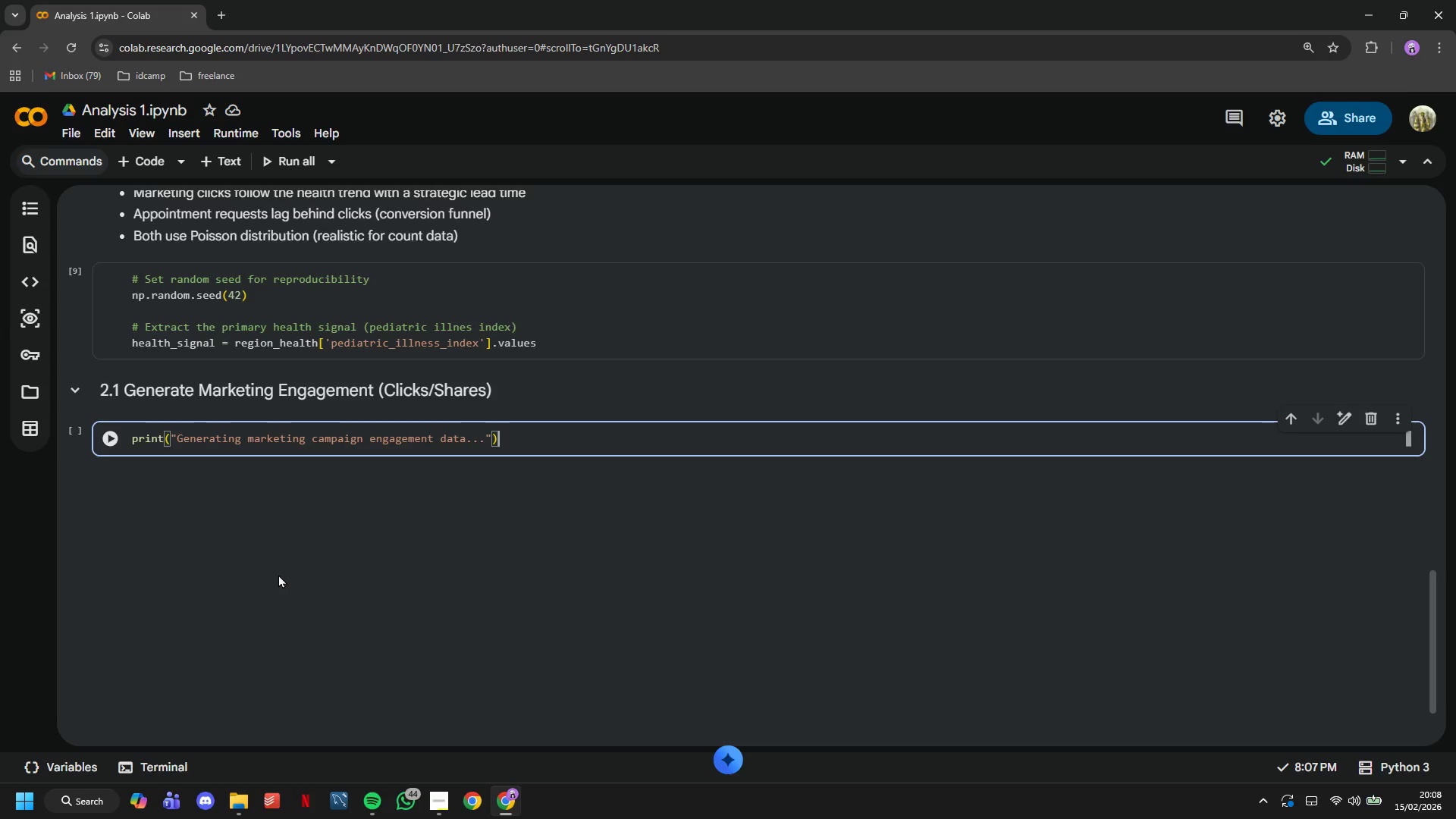 
key(ArrowRight)
 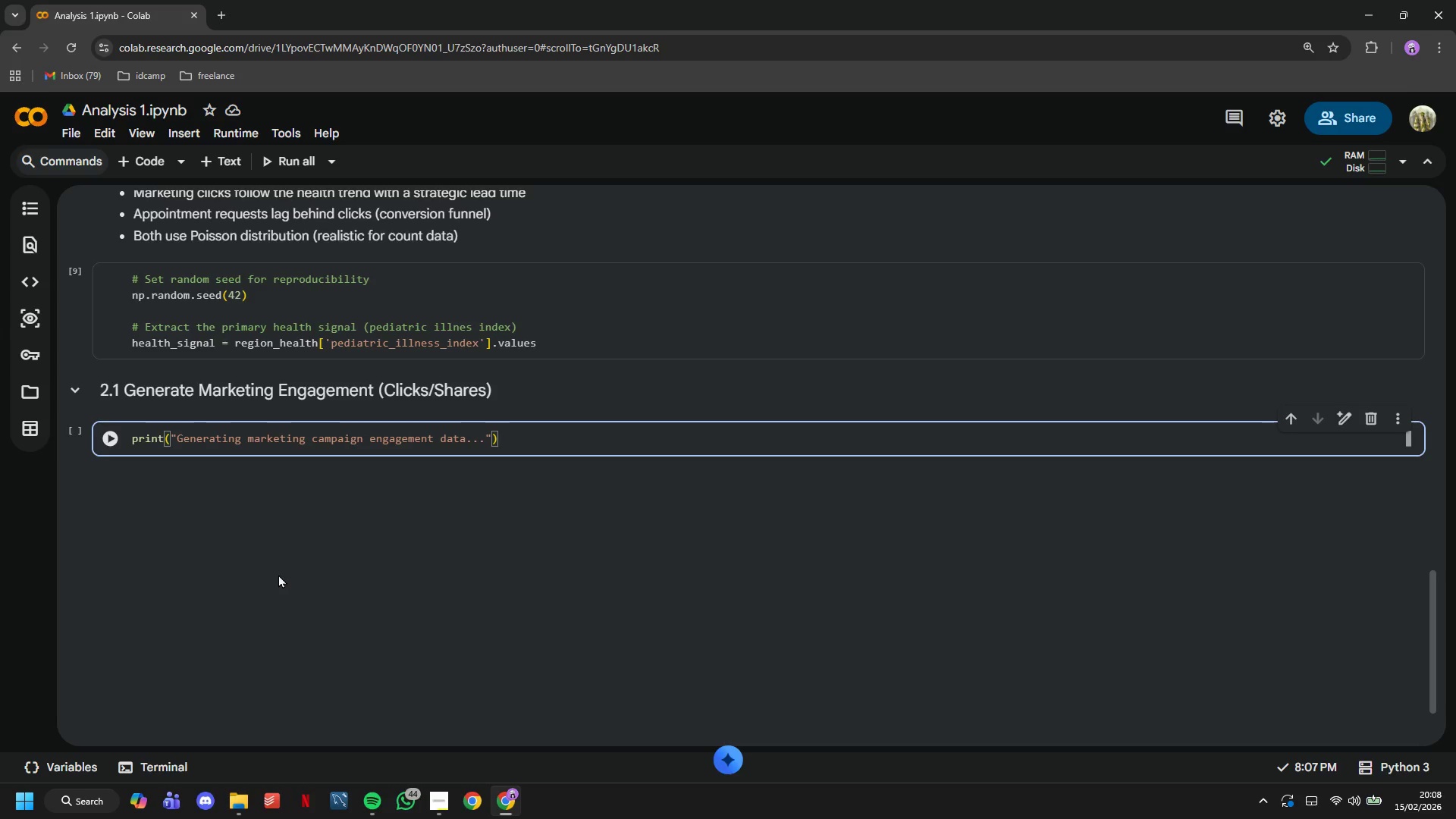 
key(Enter)
 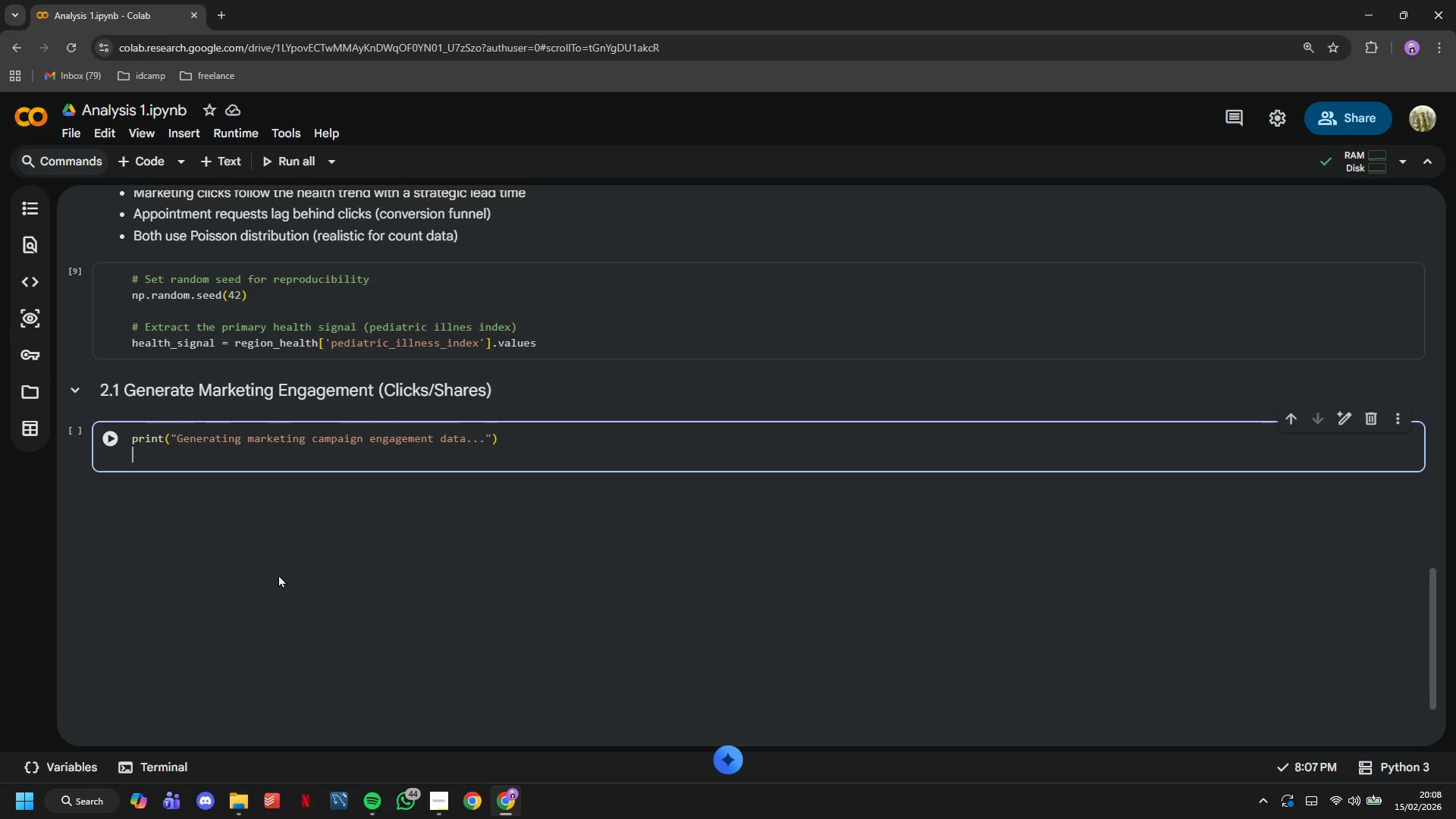 
key(Enter)
 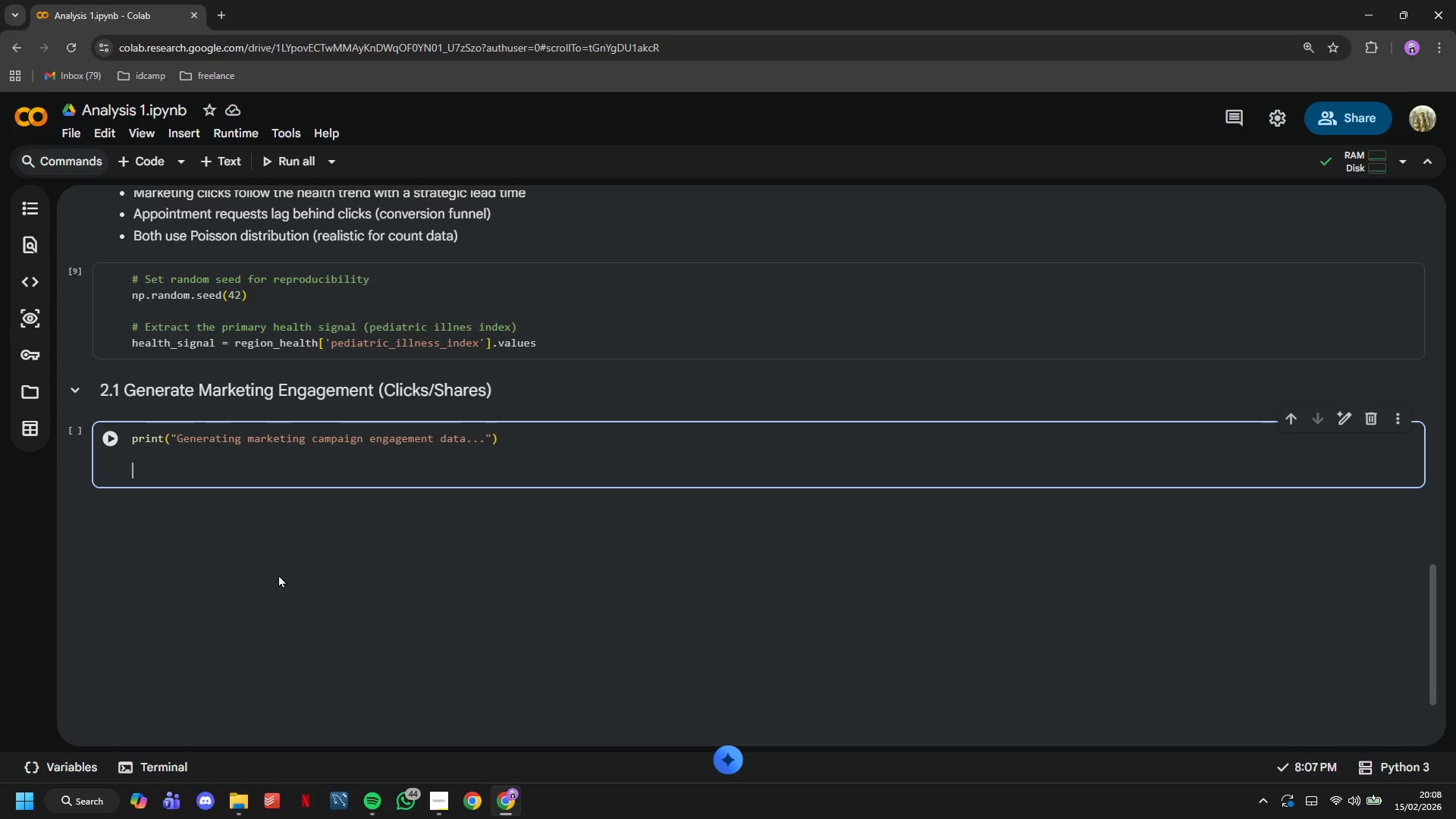 
type(# MA)
key(Backspace)
type(arketing campaigns are launched BEFORE illness peaks (proactive strategy)
 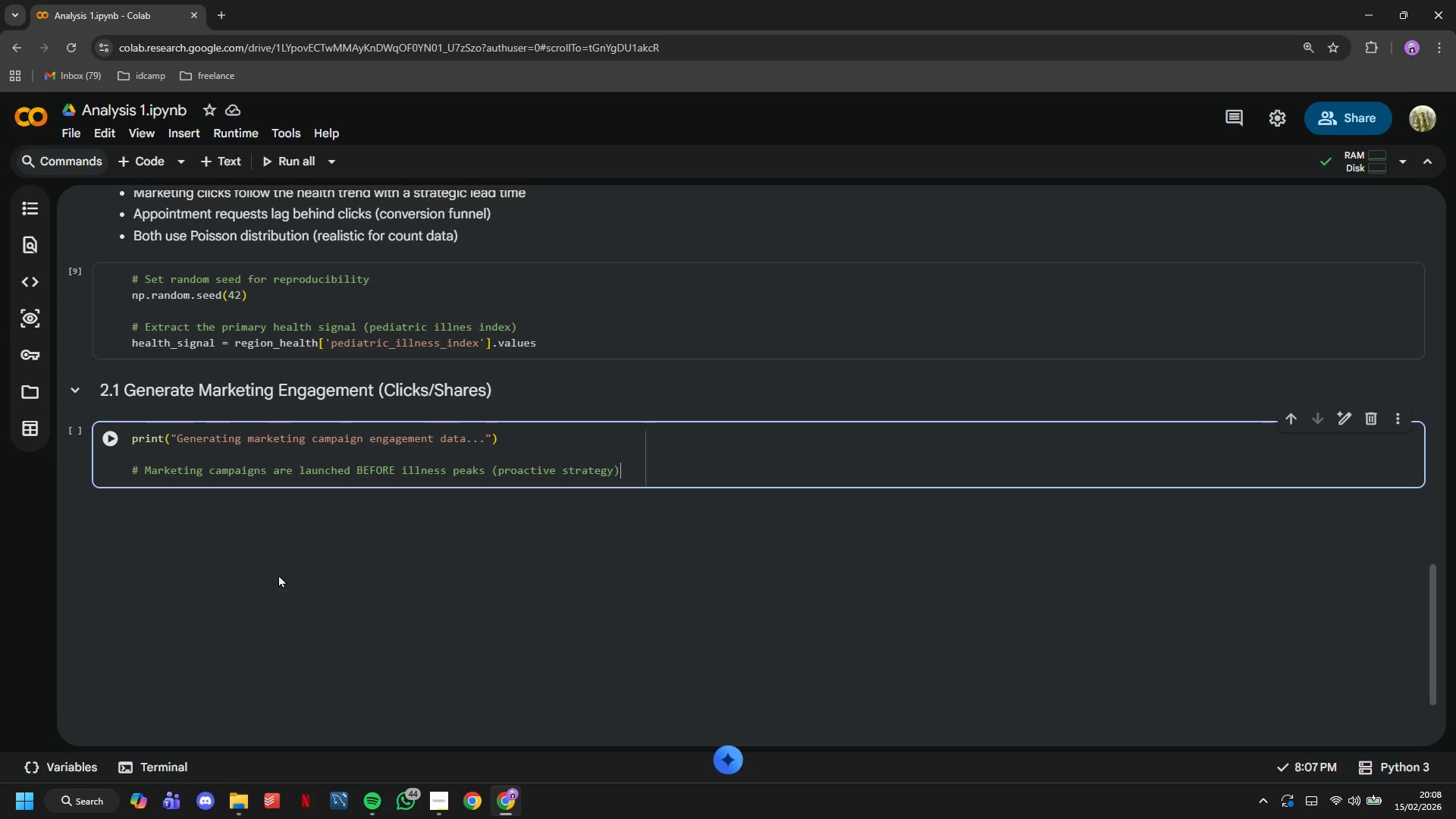 
 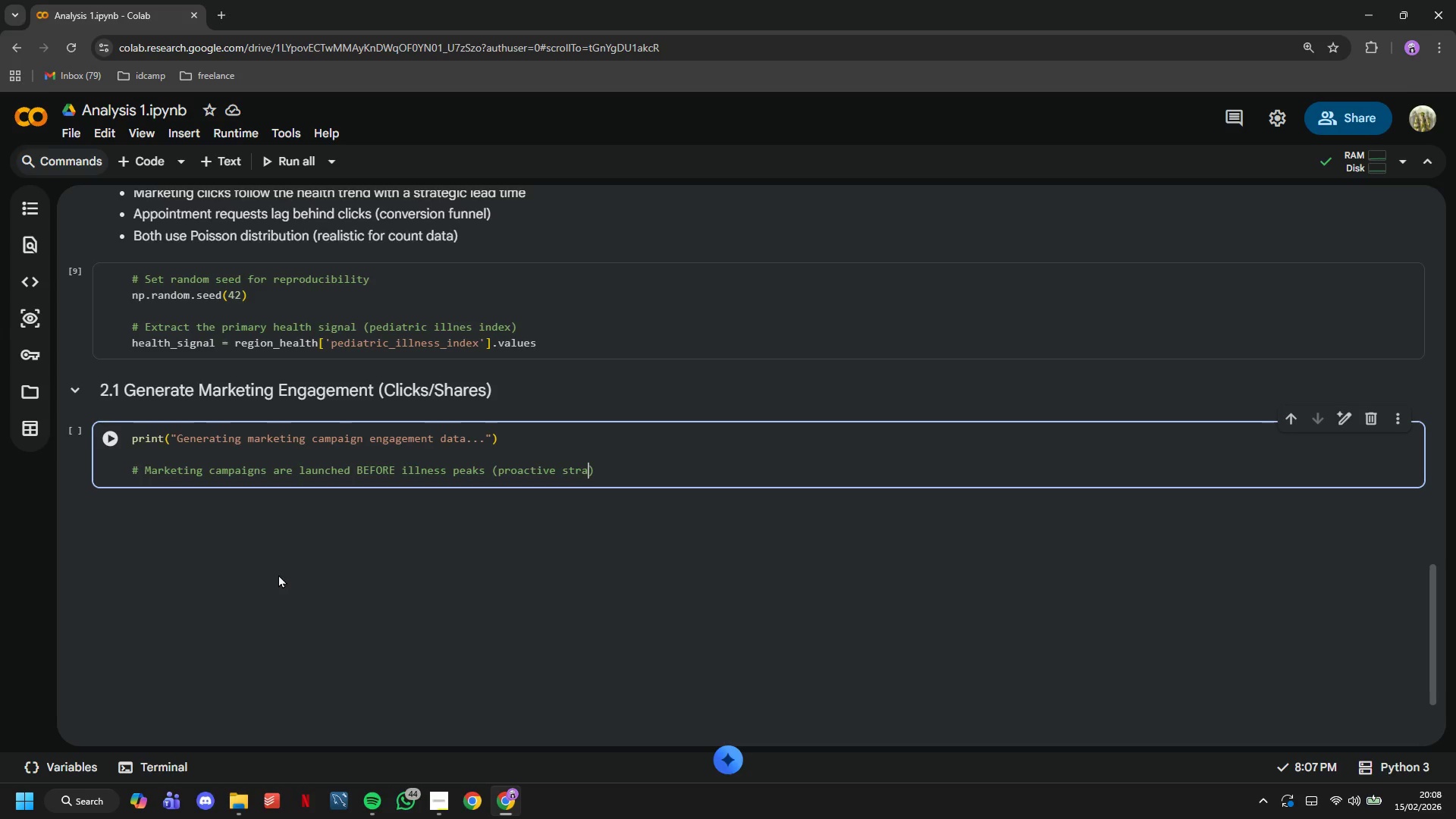 
key(ArrowRight)
 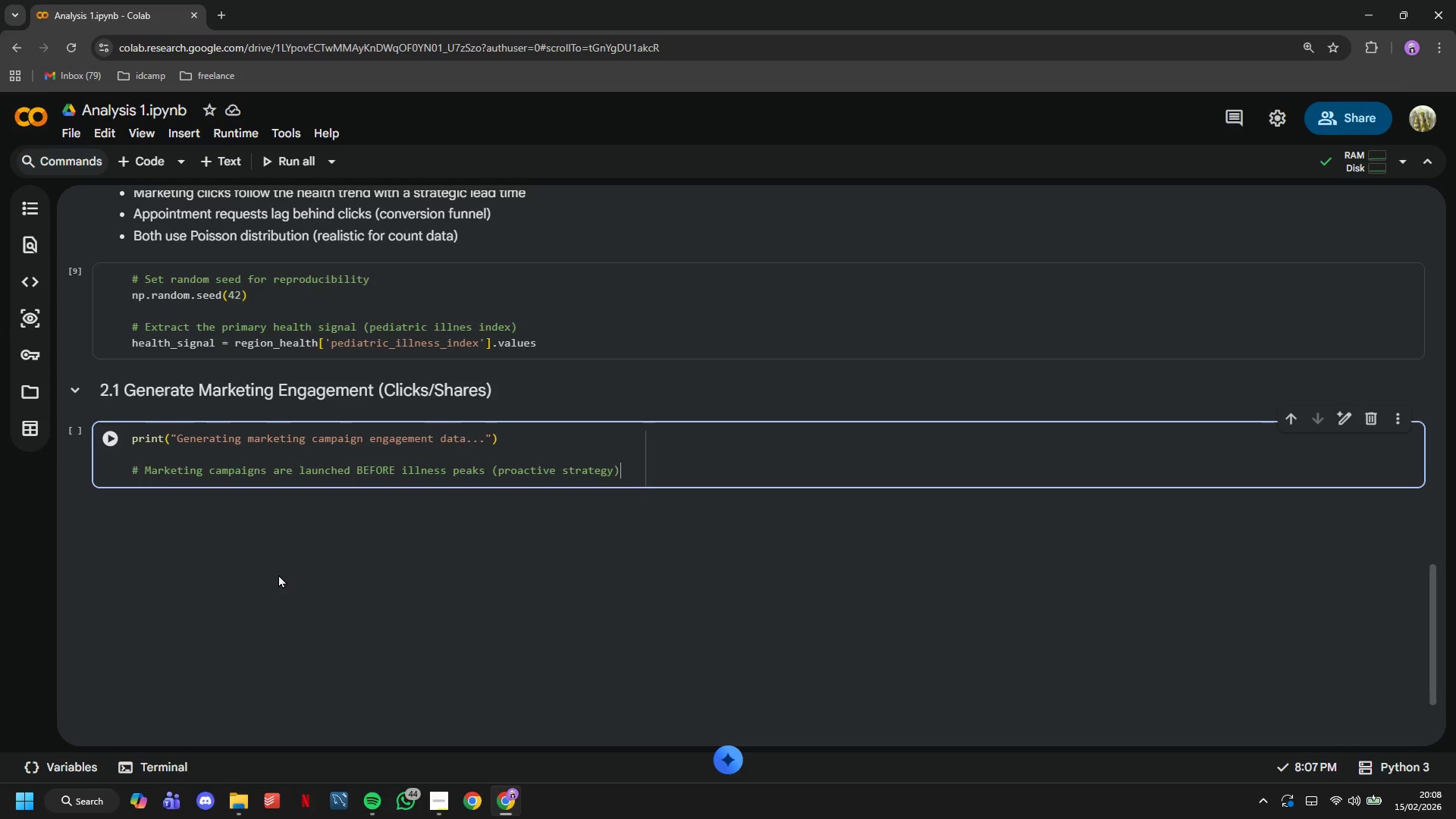 
wait(27.09)
 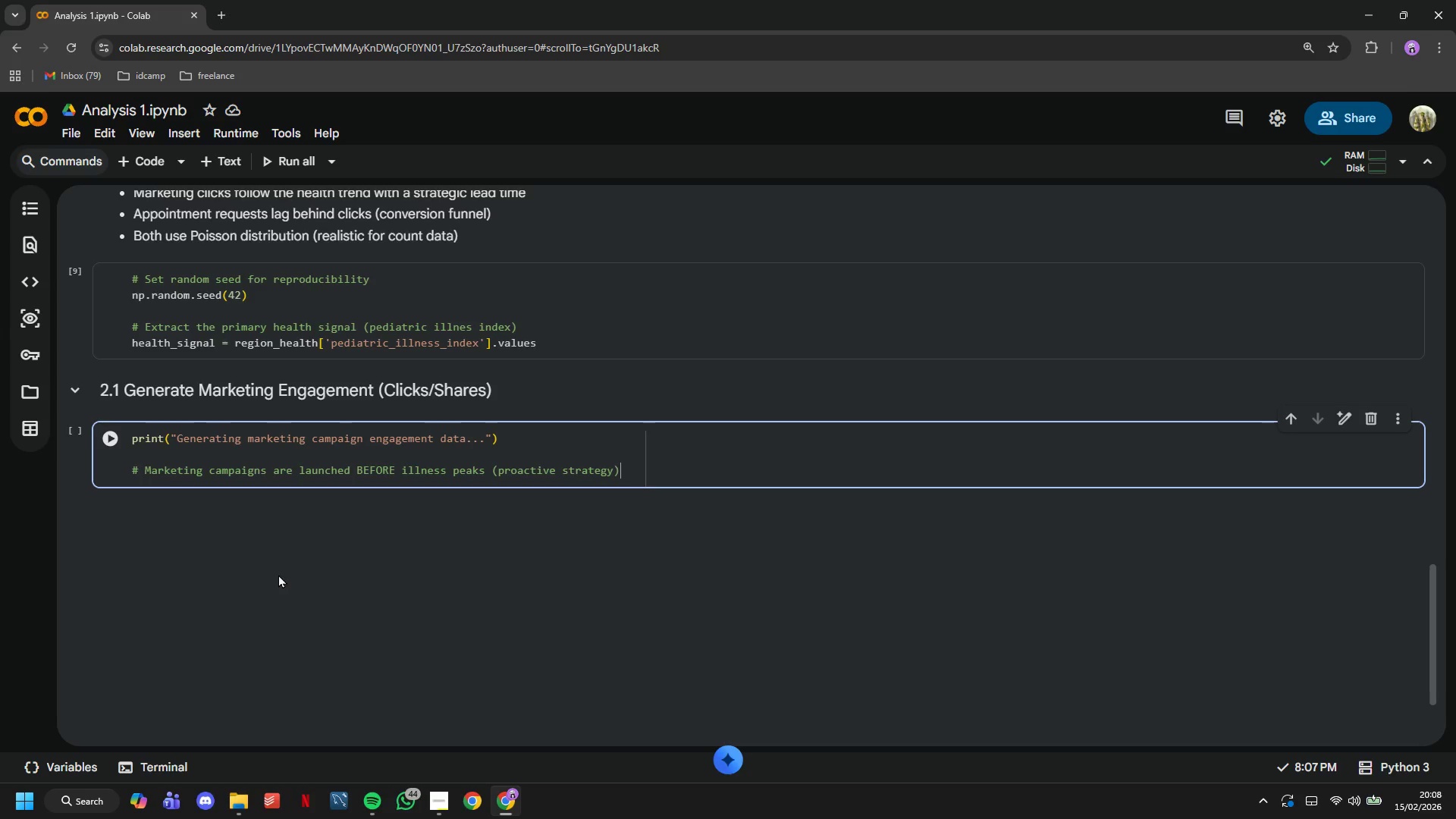 
key(Enter)
 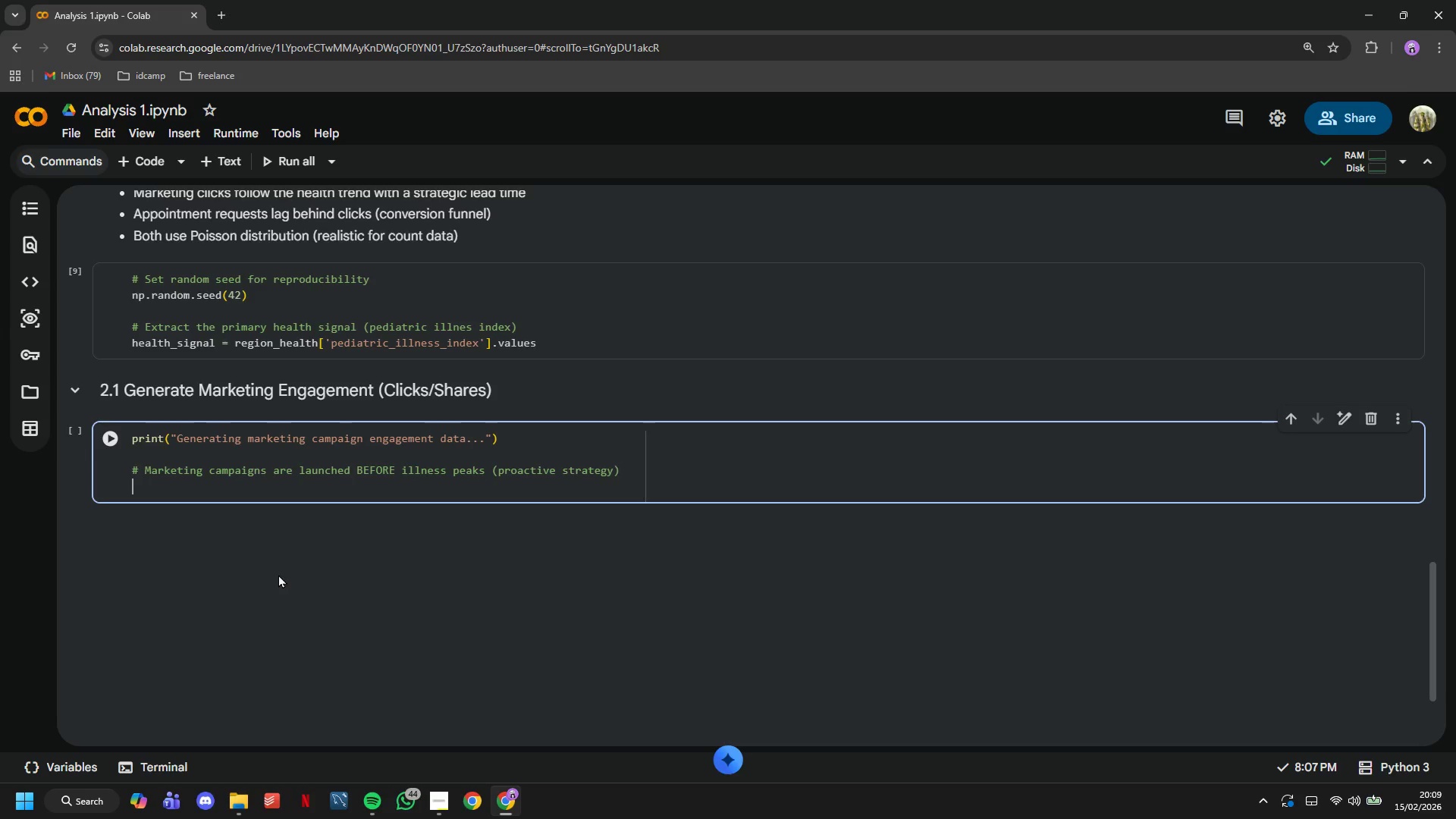 
type(# We'll simulate campaigns with various e)
key(Backspace)
type(lead times throughout the period)
 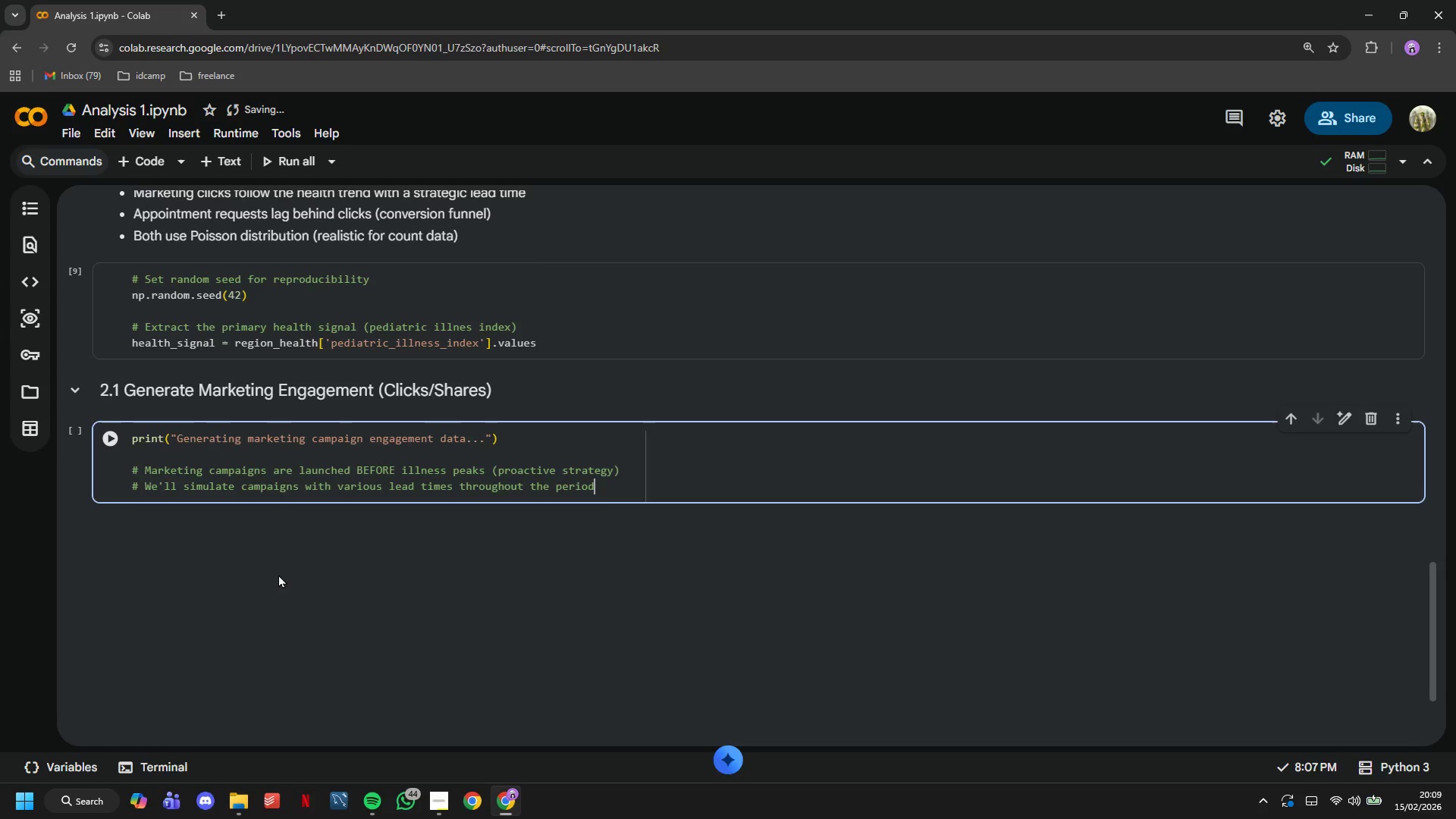 
key(Enter)
 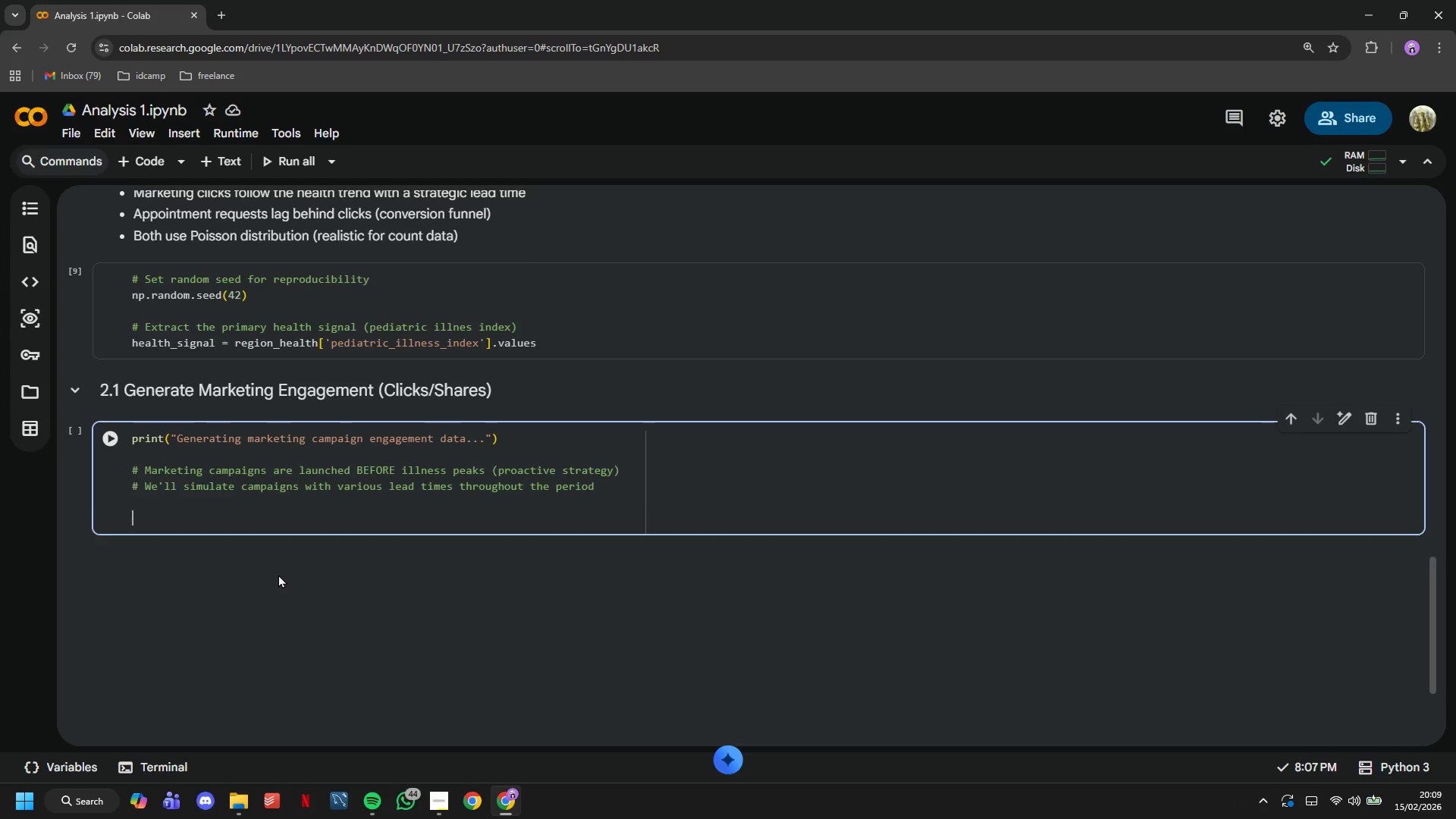 
key(Enter)
 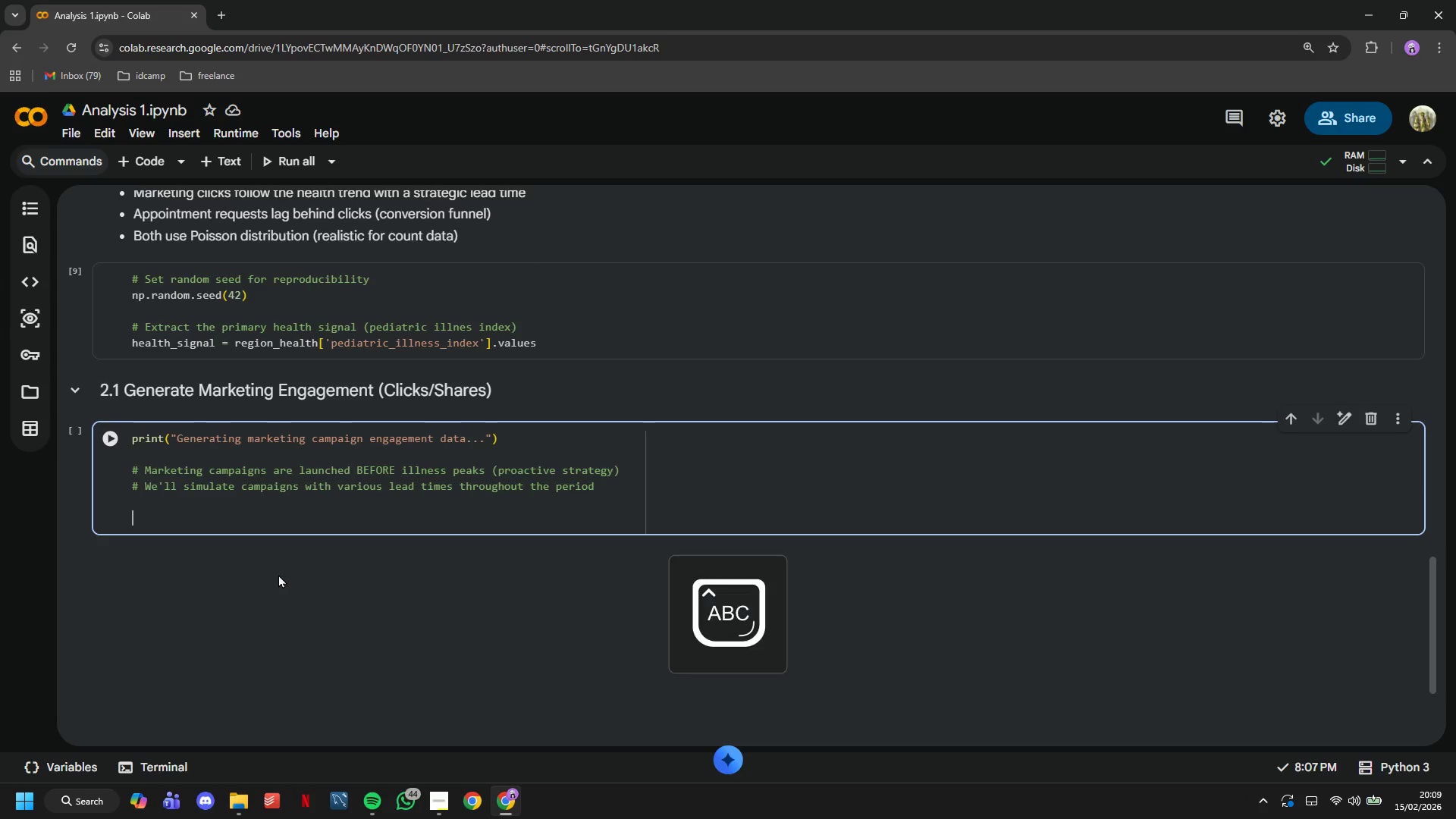 
type(OPTIMSL)
key(Backspace)
key(Backspace)
type(AL_K)
key(Backspace)
type(LEAD_DAYS = 14 # Hidden "true)
 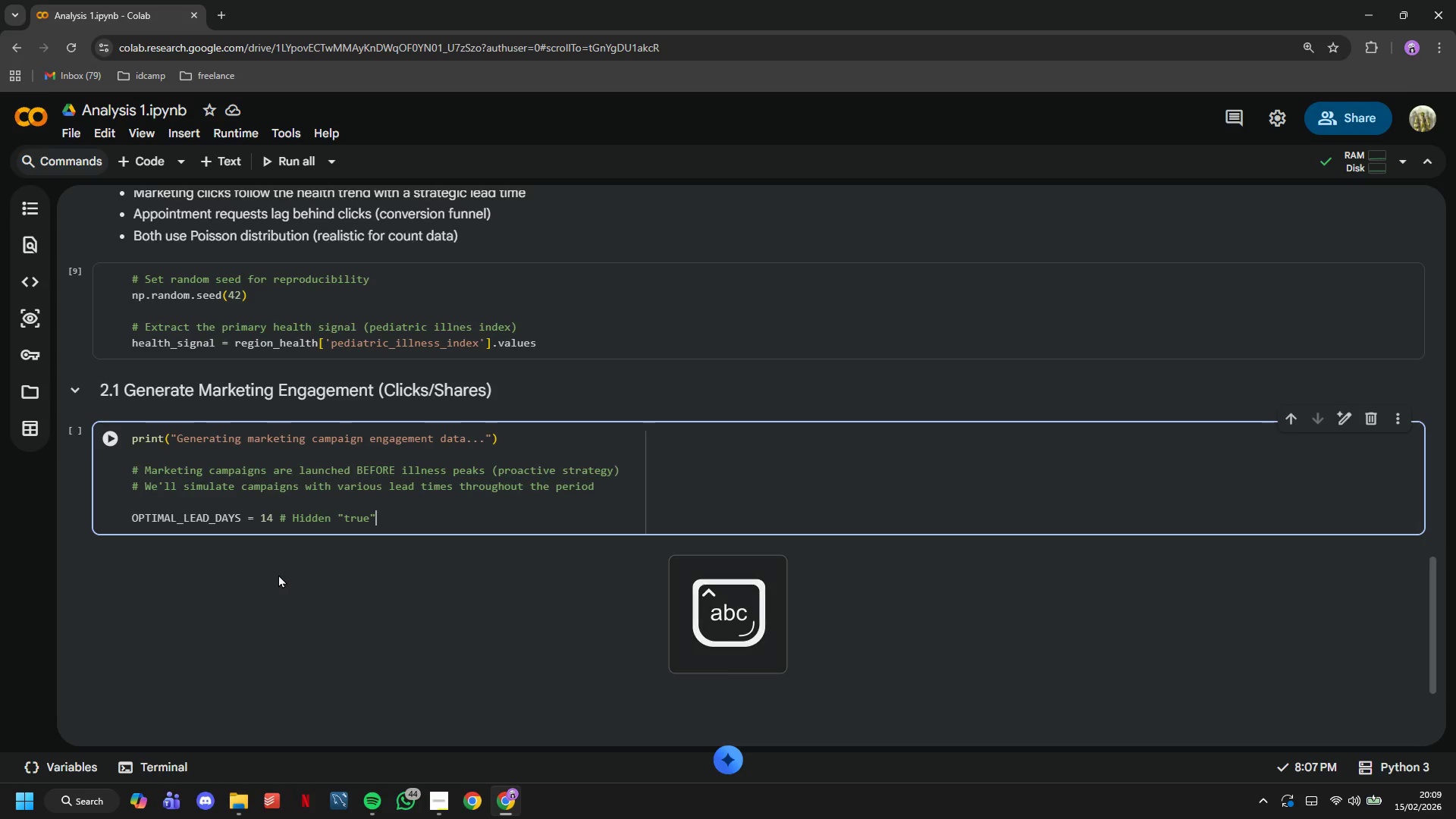 
 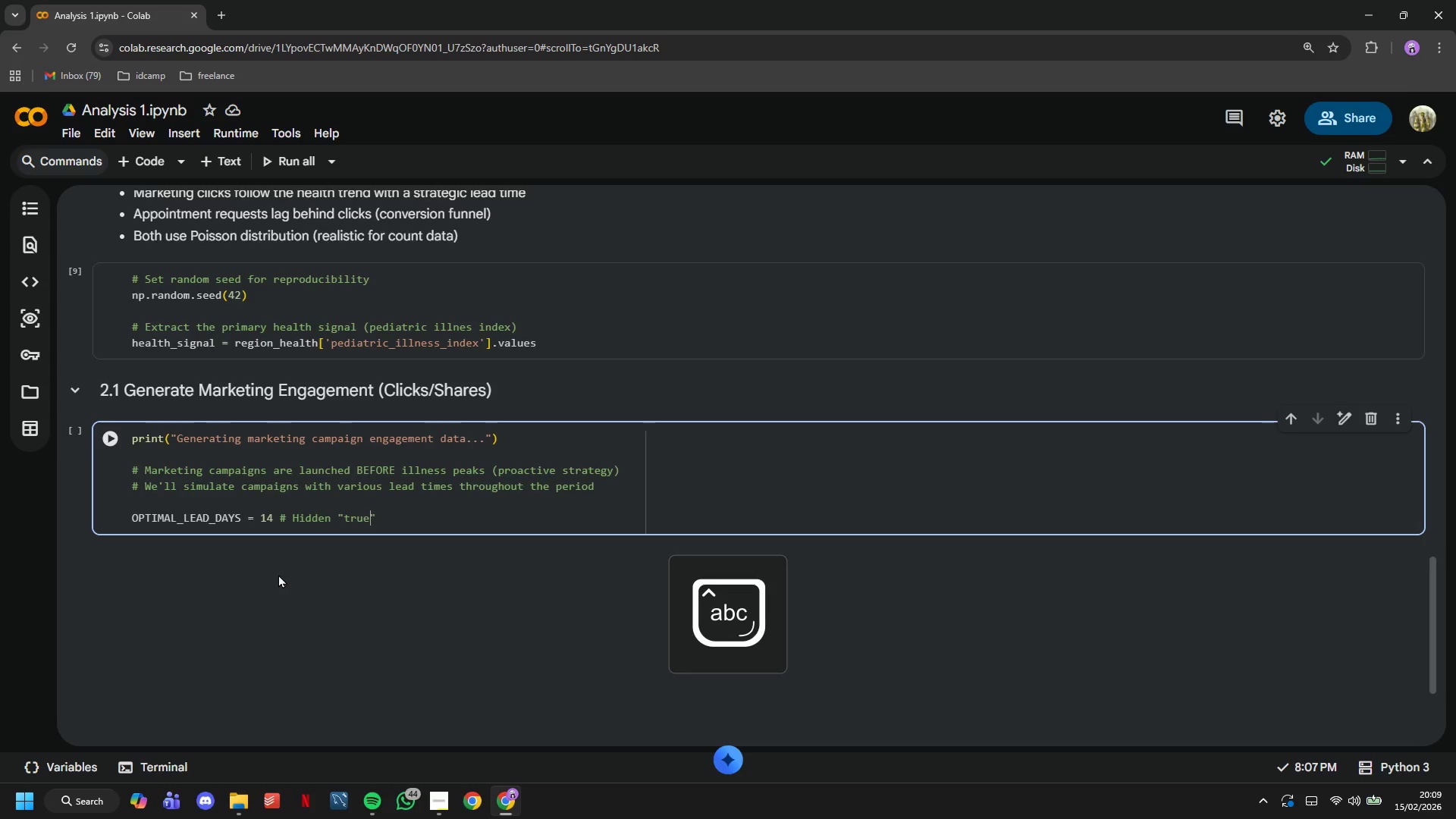 
key(ArrowRight)
 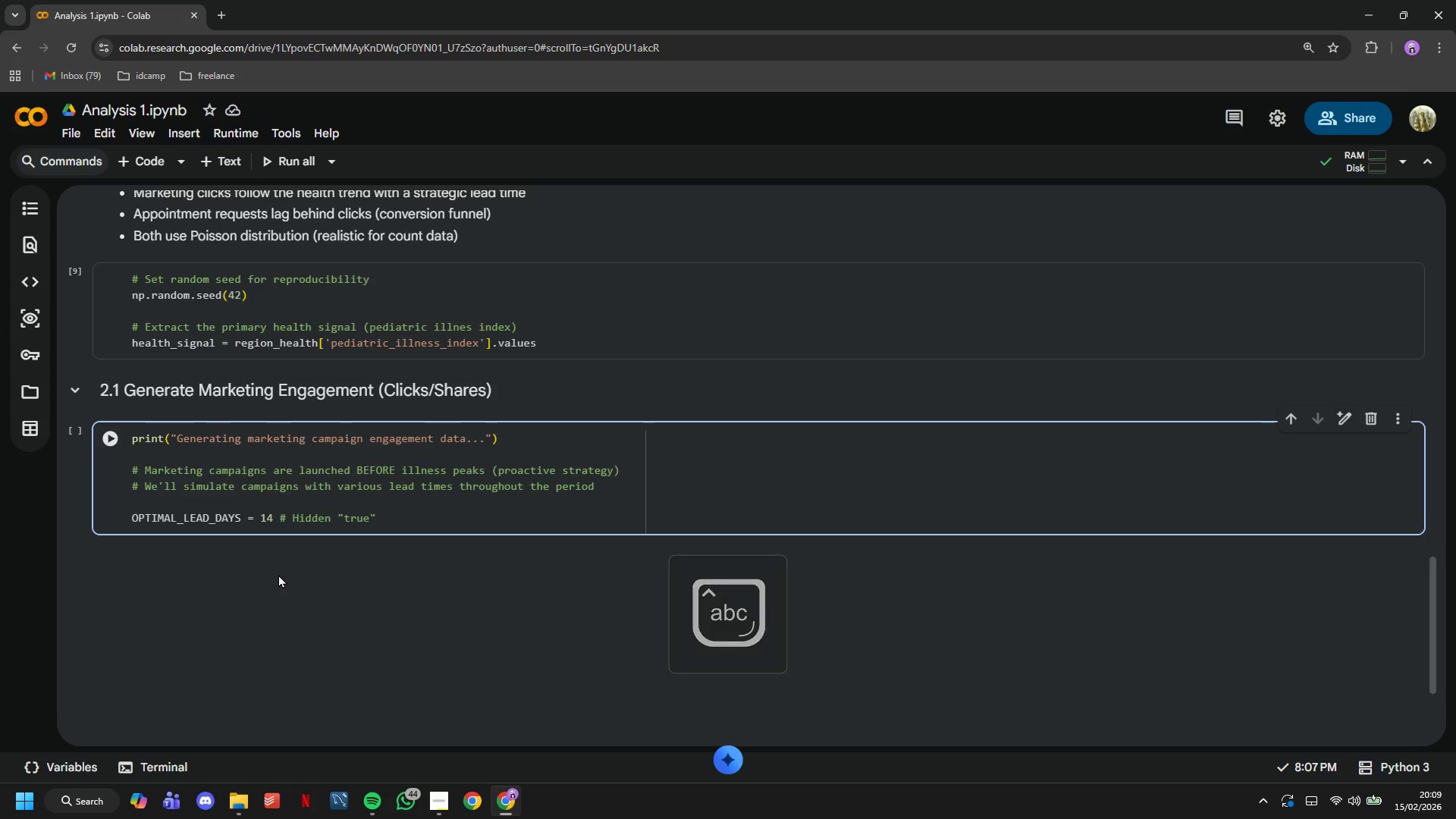 
type(optimal )
 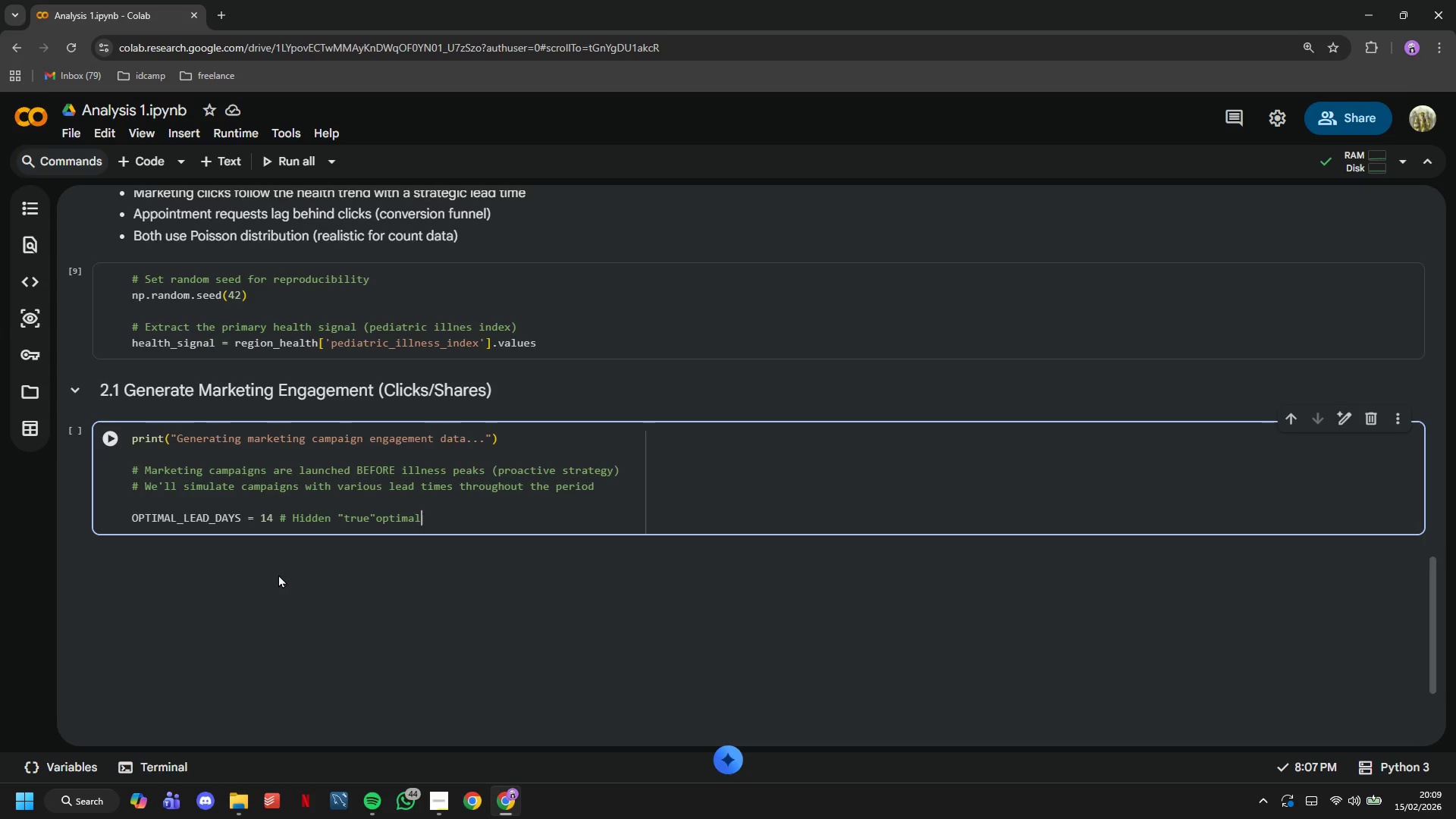 
hold_key(key=ArrowLeft, duration=0.62)
 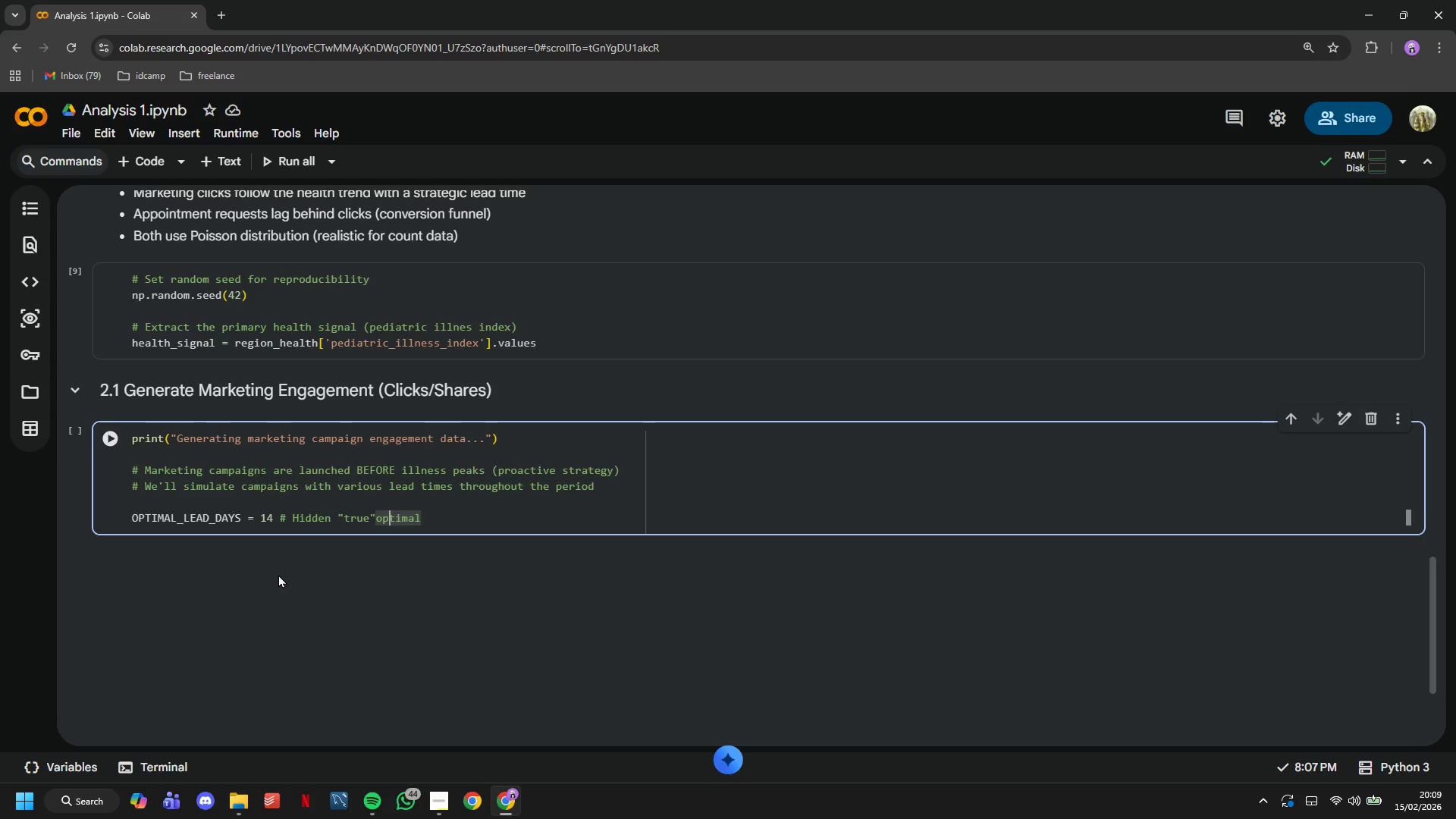 
key(ArrowLeft)
 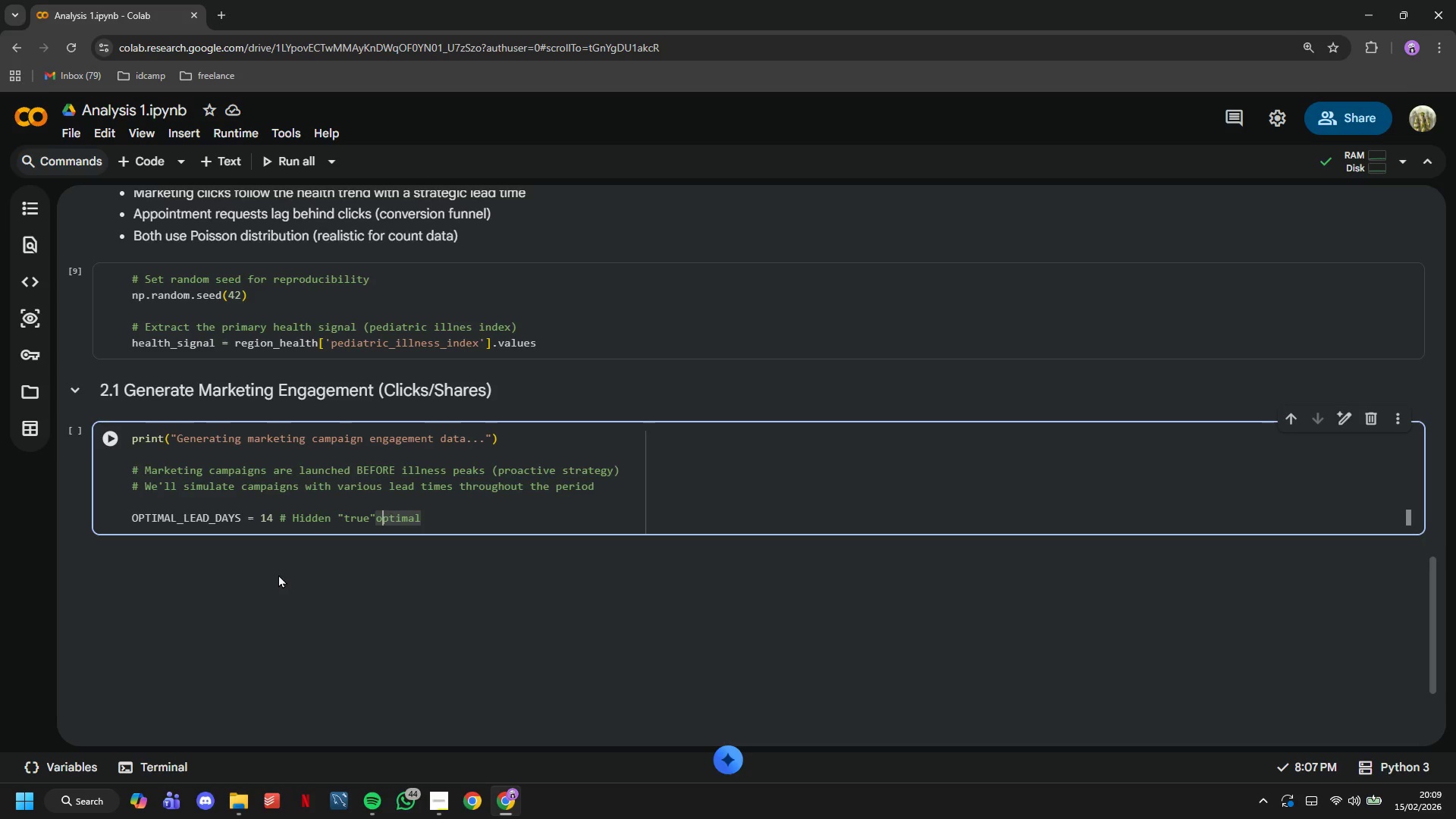 
key(ArrowLeft)
 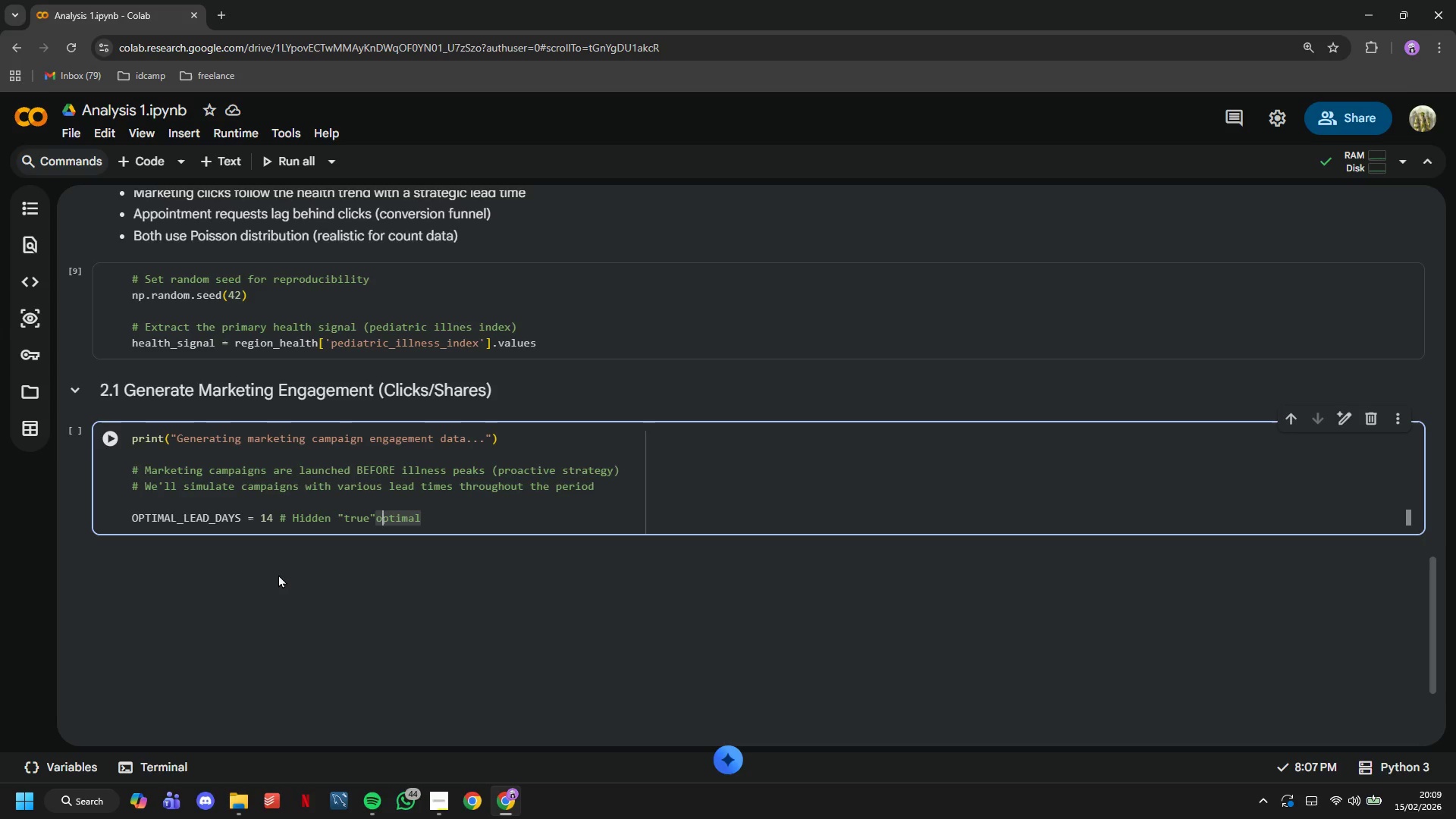 
key(ArrowLeft)
 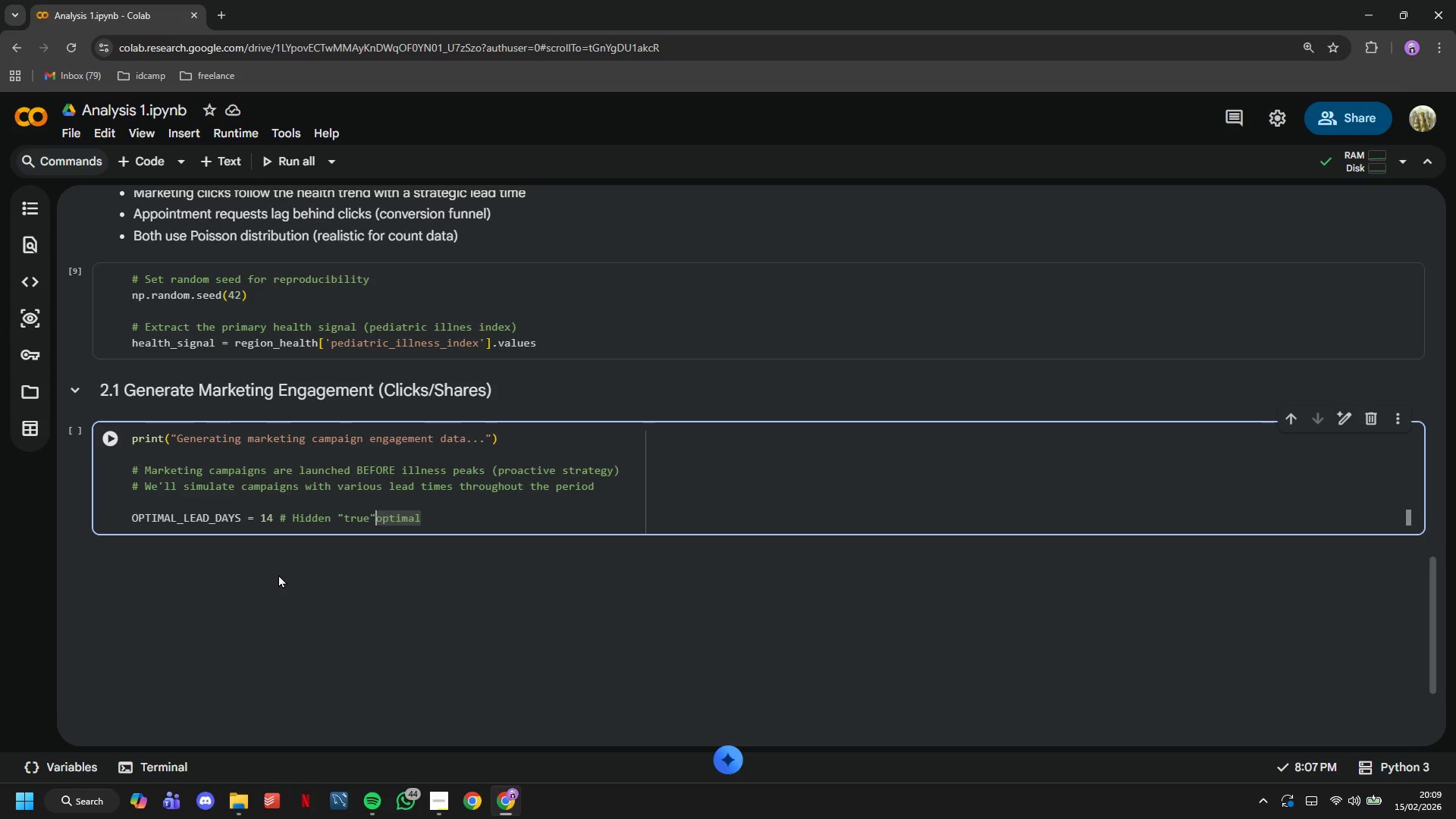 
key(Space)
 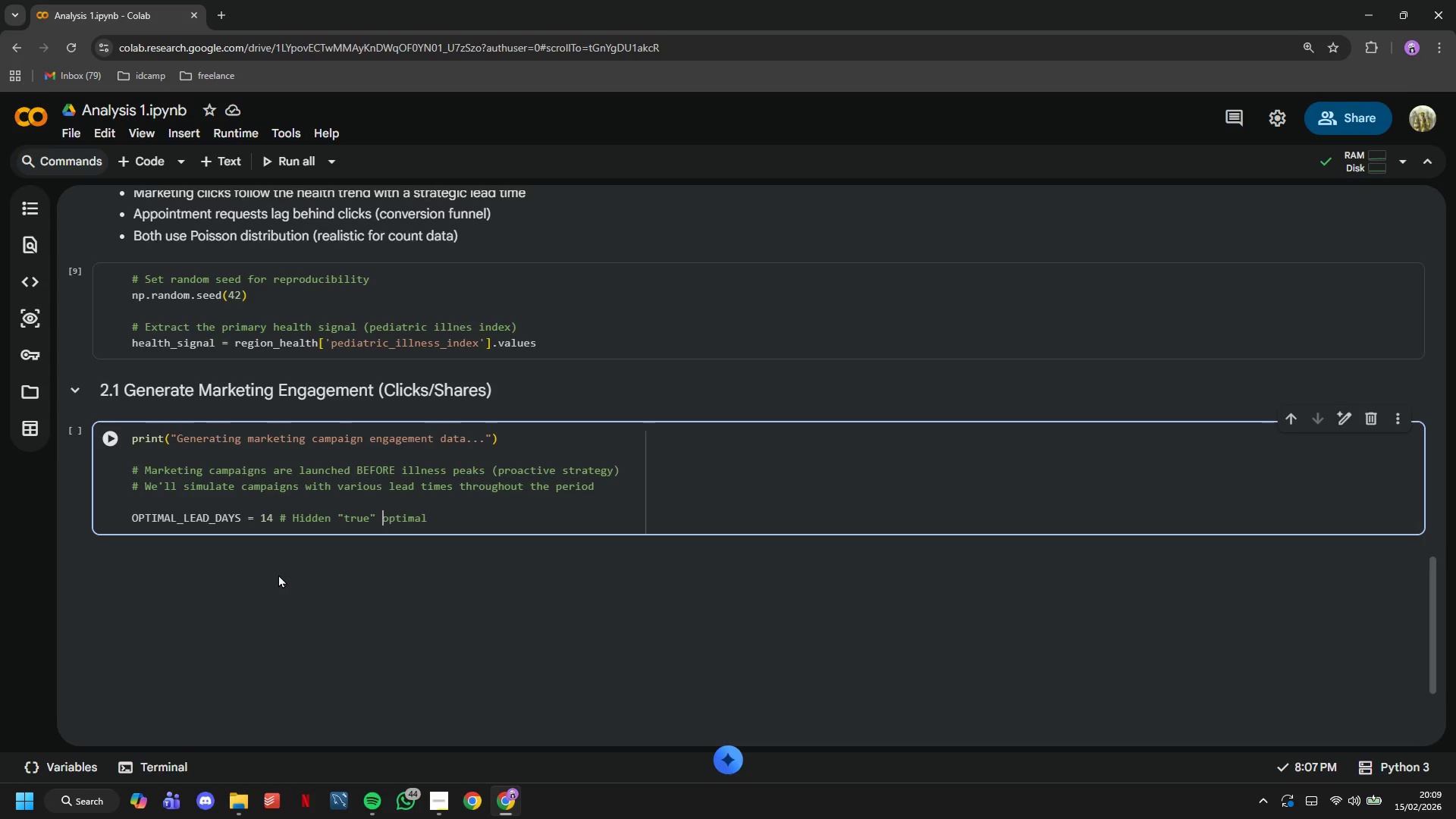 
key(ArrowRight)
 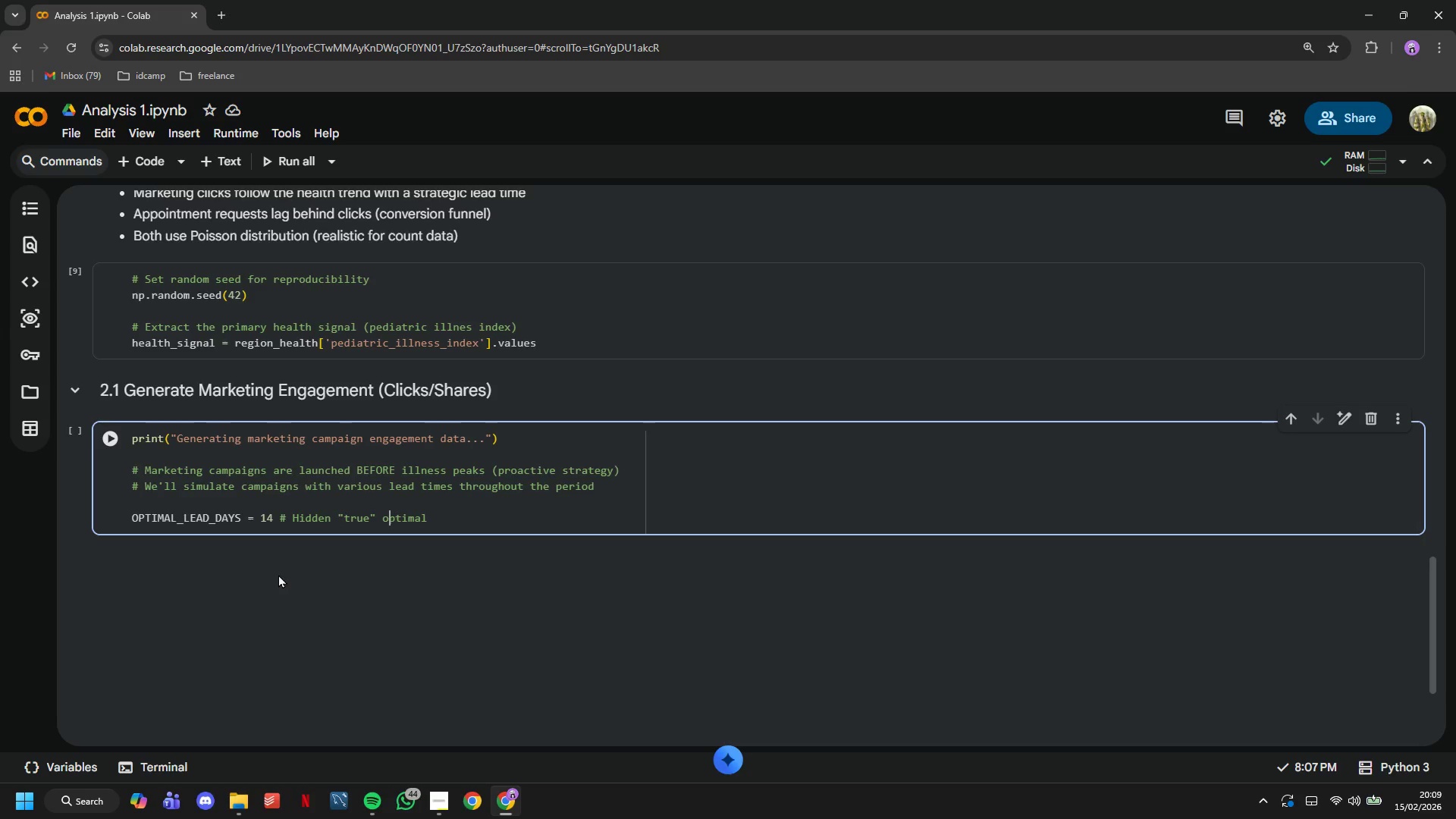 
key(ArrowRight)
 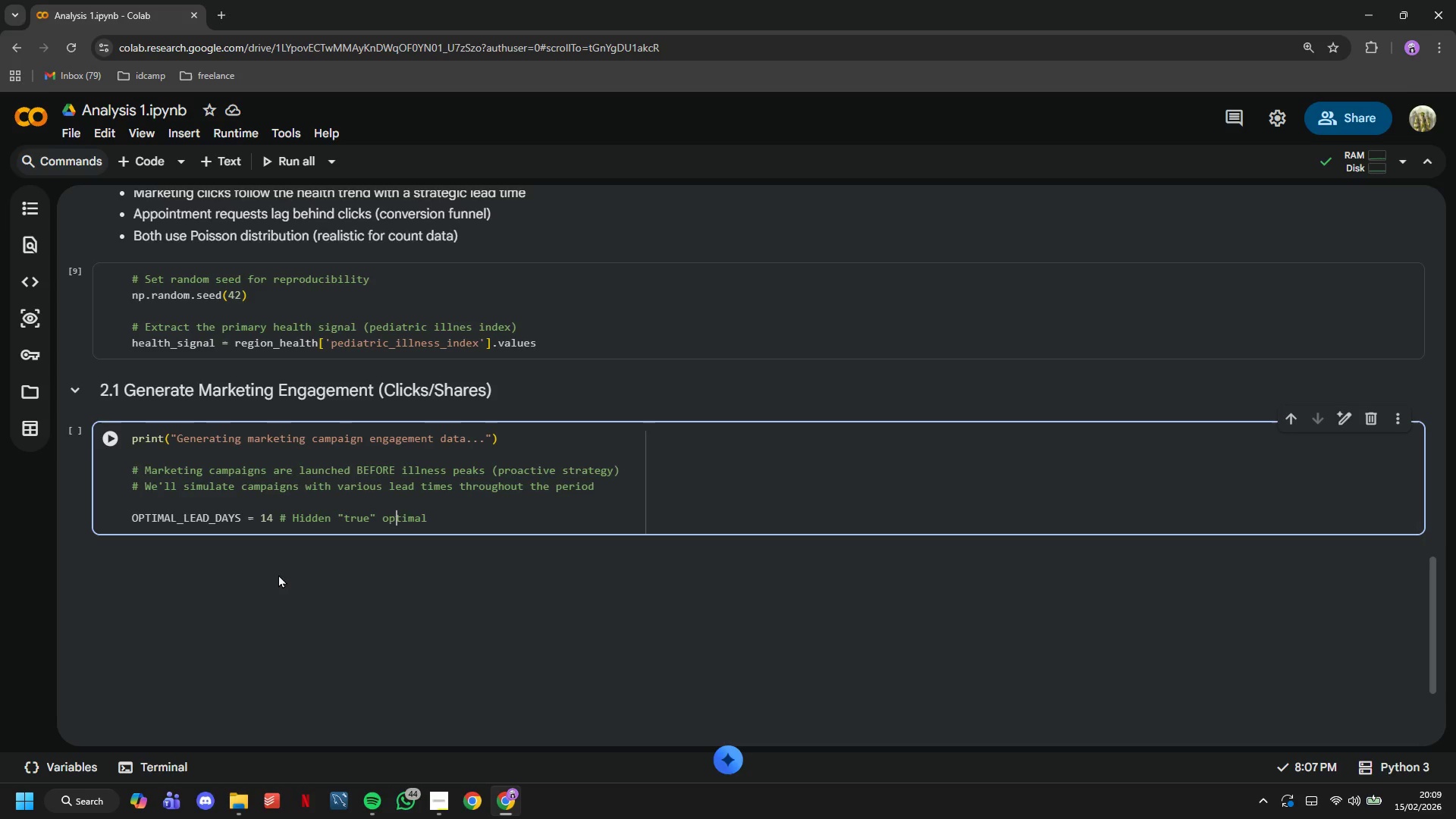 
key(ArrowRight)
 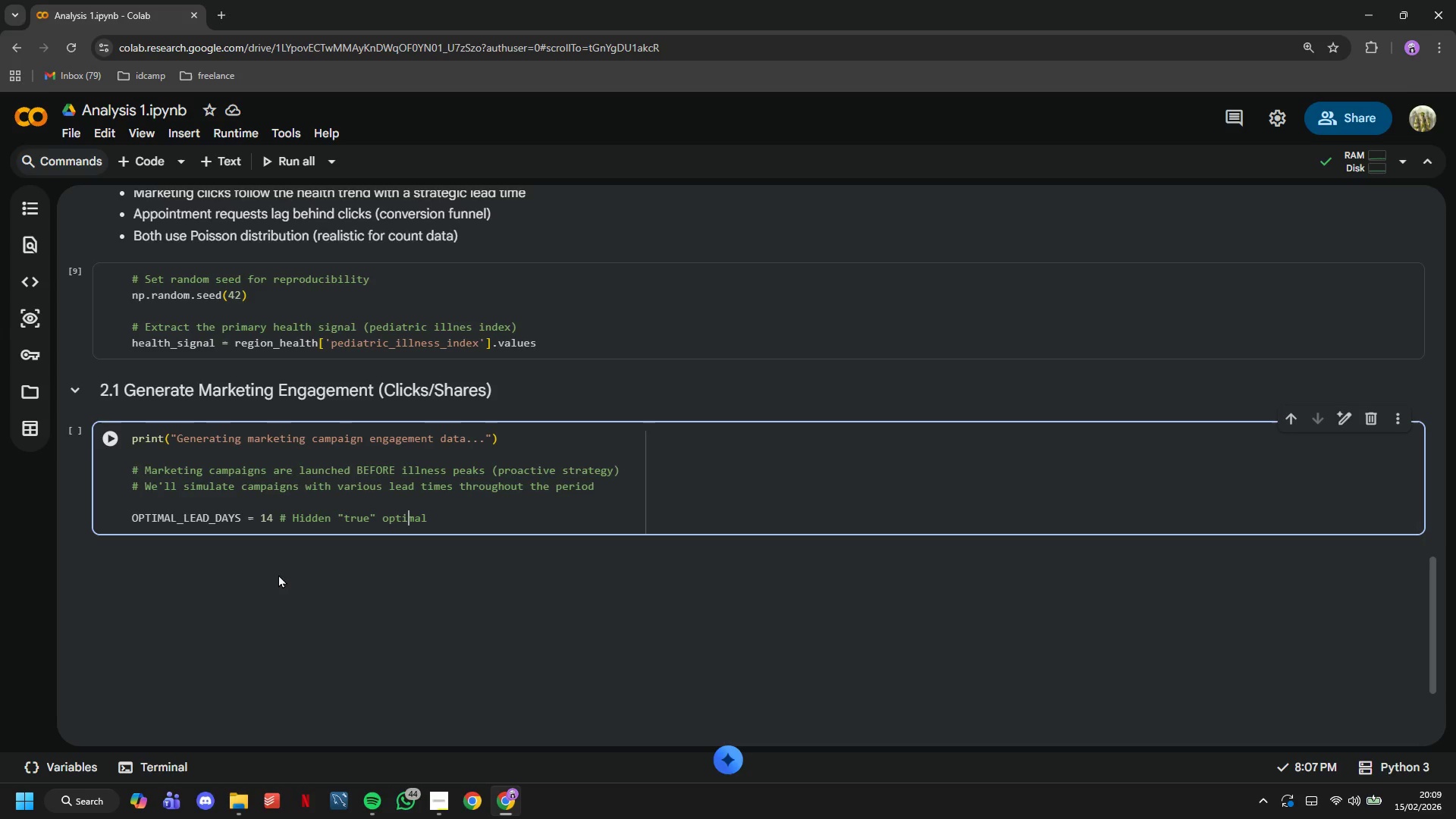 
key(ArrowRight)
 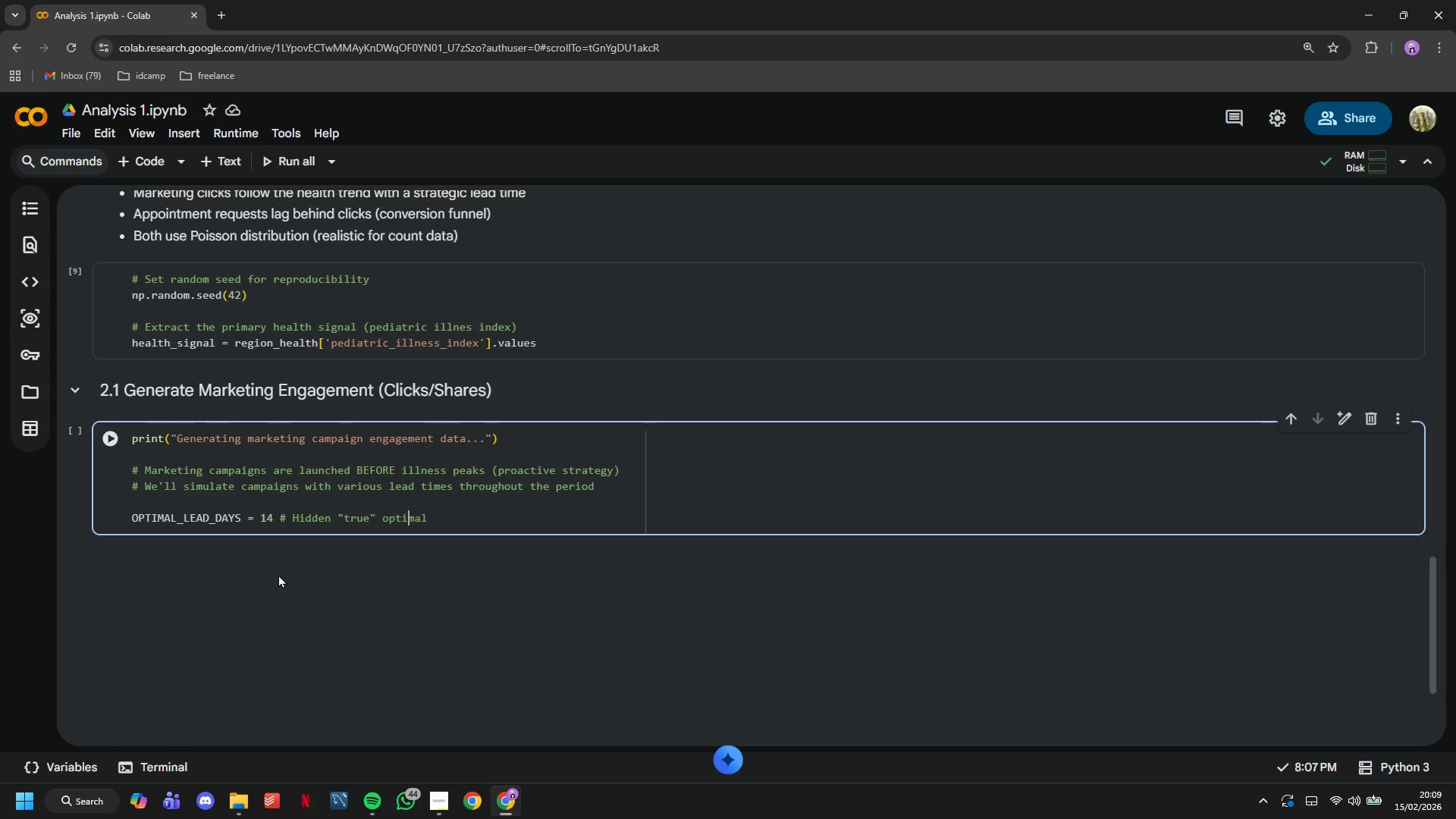 
key(ArrowRight)
 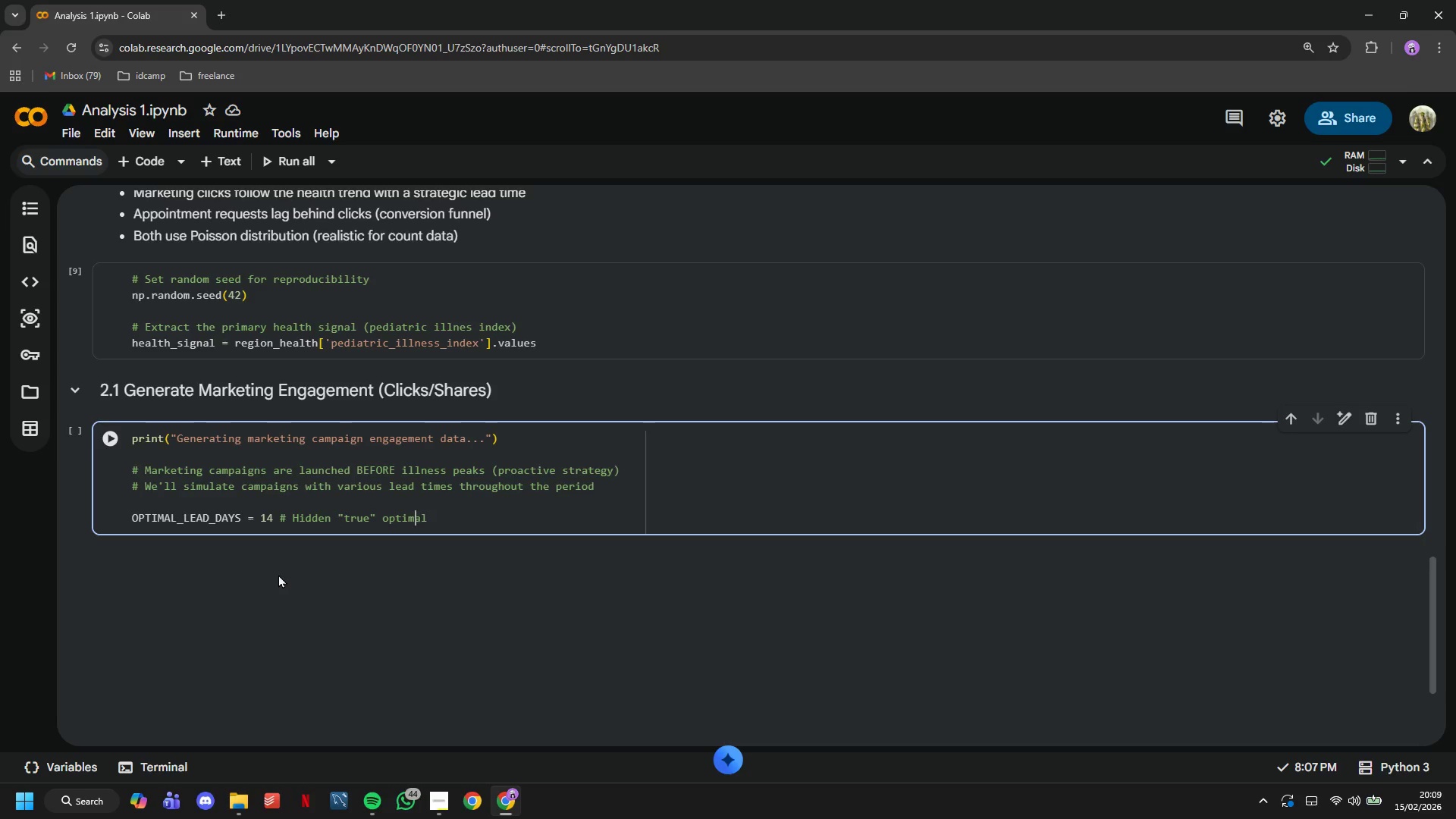 
key(ArrowRight)
 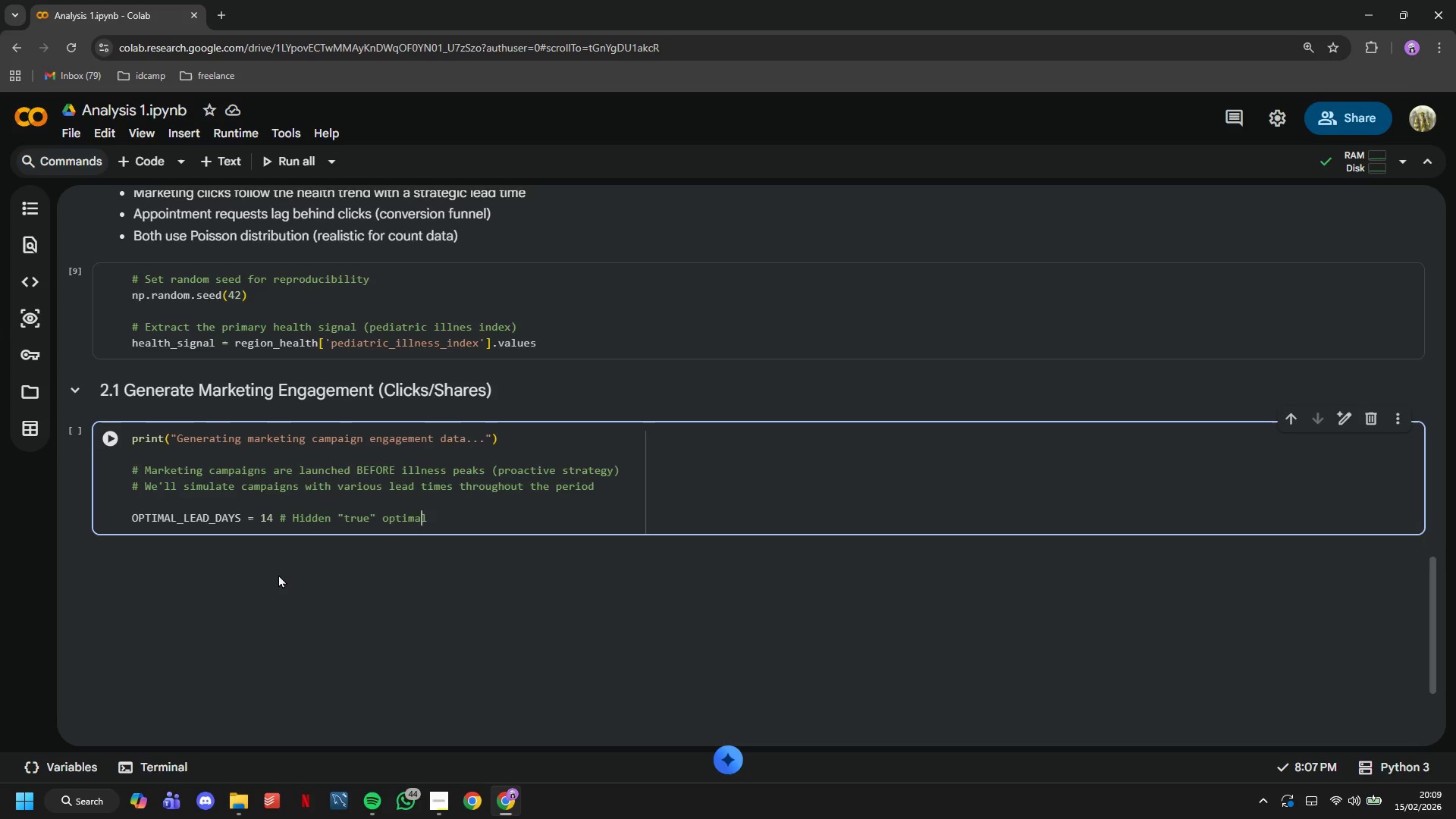 
key(ArrowRight)
 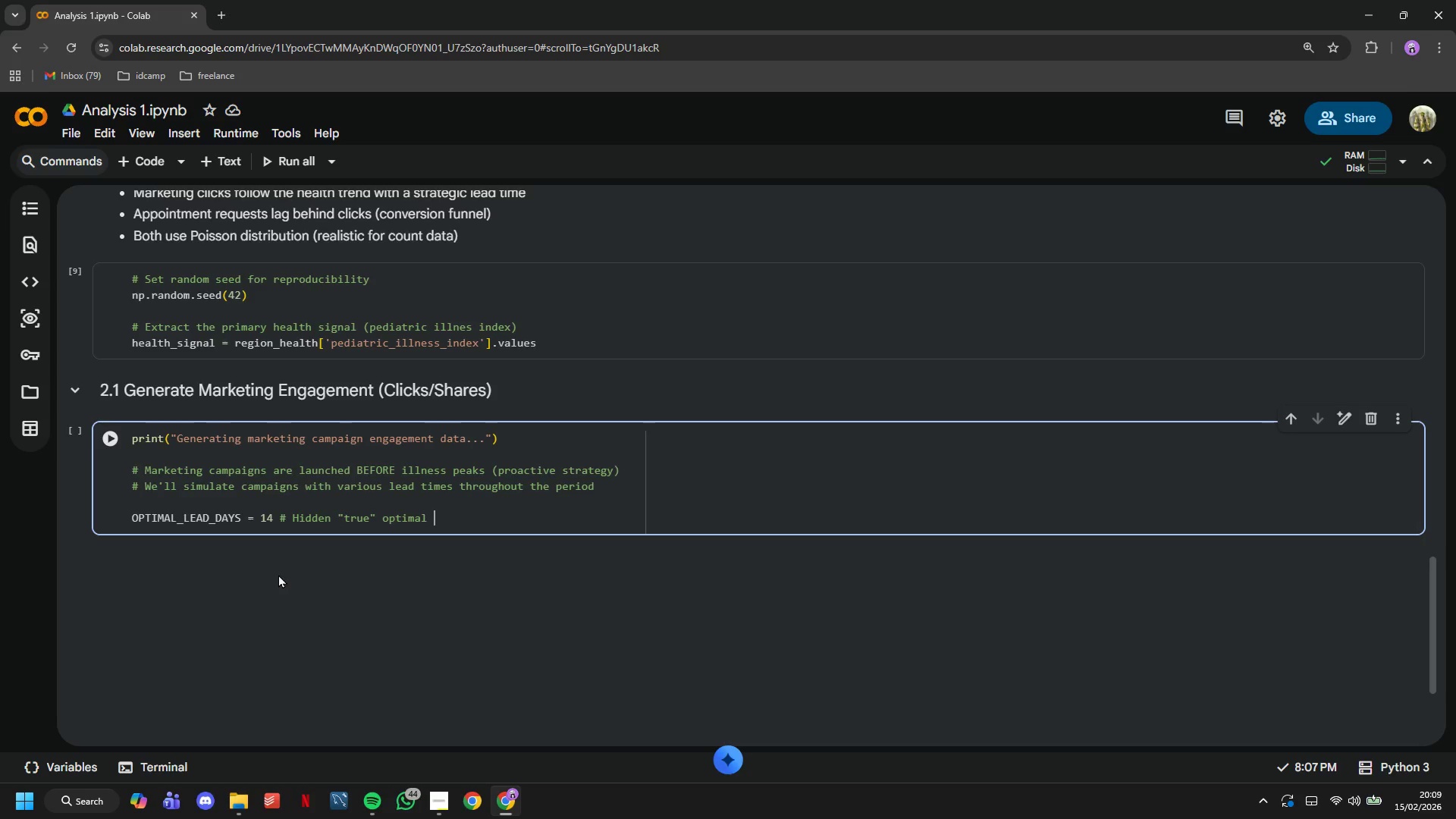 
type( value we're trying to discover)
 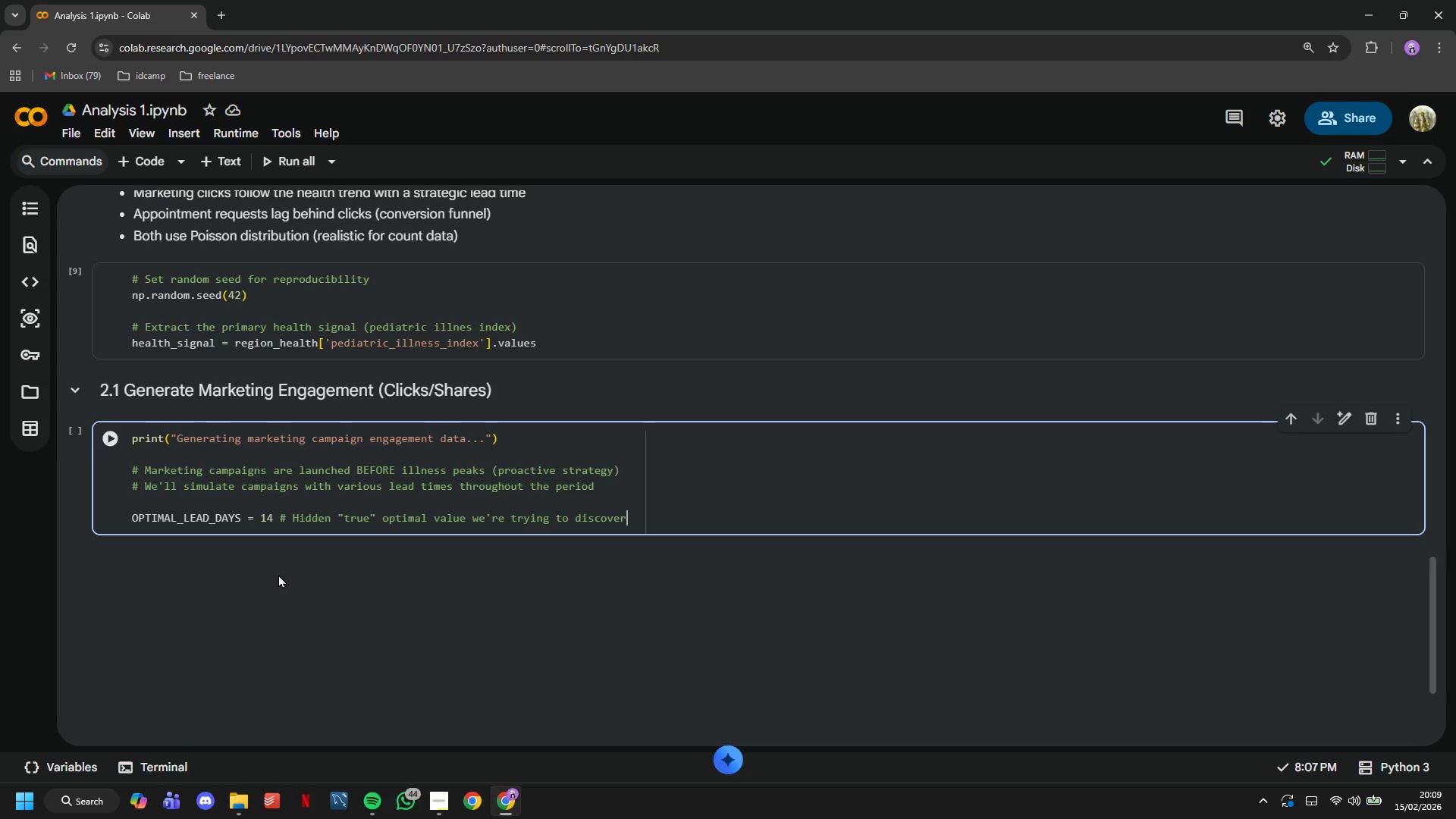 
key(Enter)
 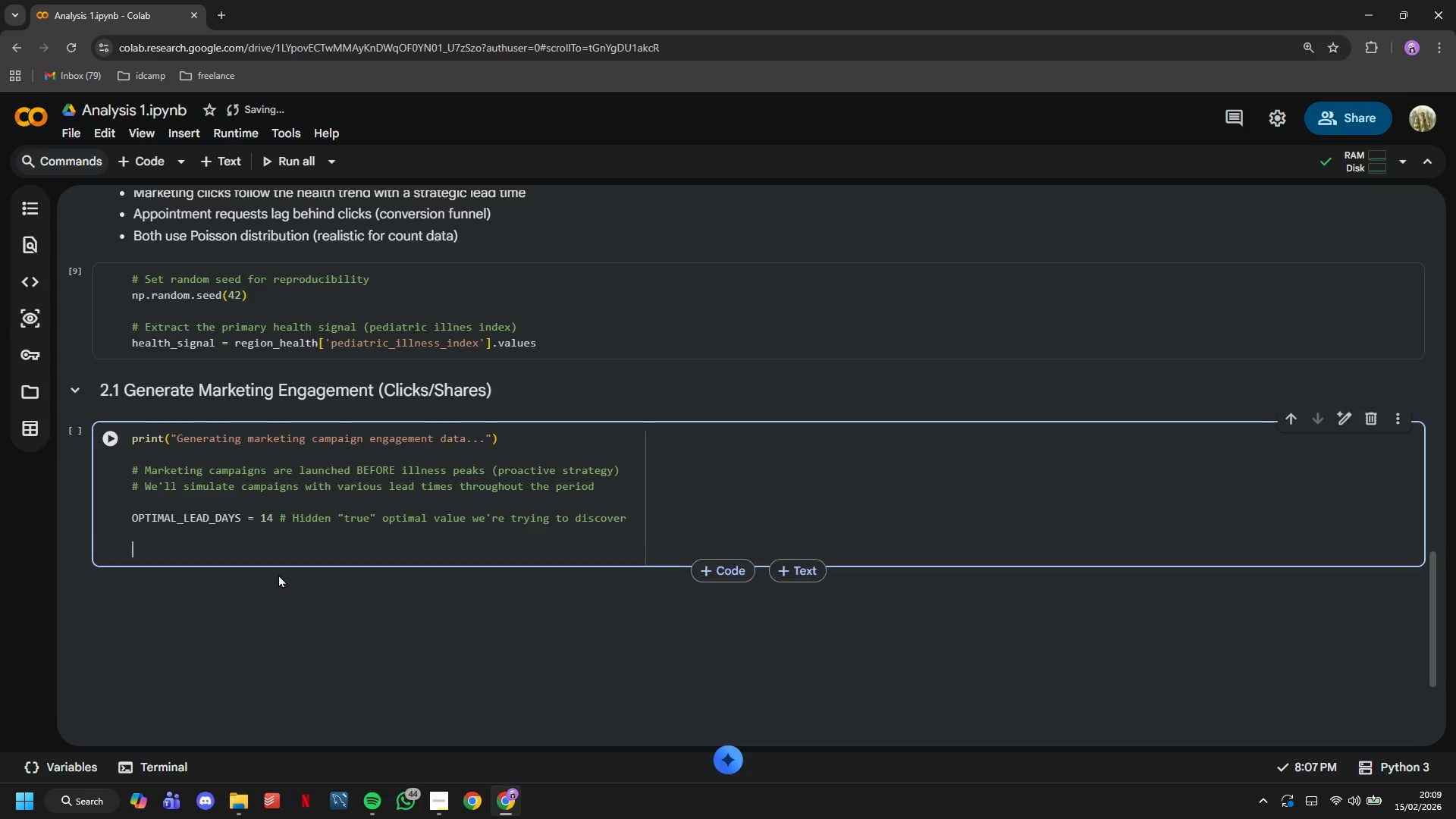 
key(Enter)
 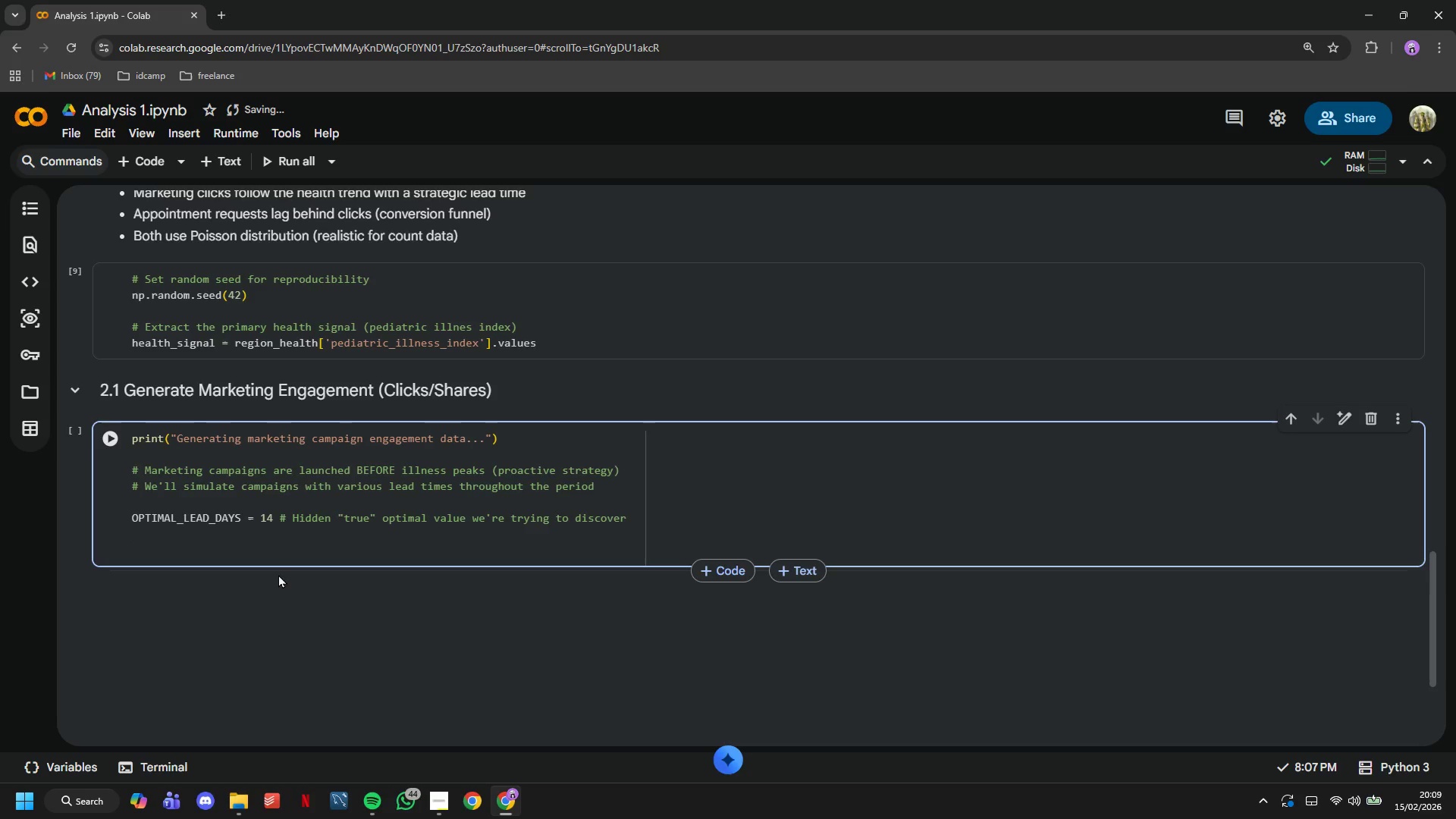 
type(marketing_ne)
key(Backspace)
key(Backspace)
type(engagement = np.zeroes(len(health))
key(Backspace)
type(_signal)
 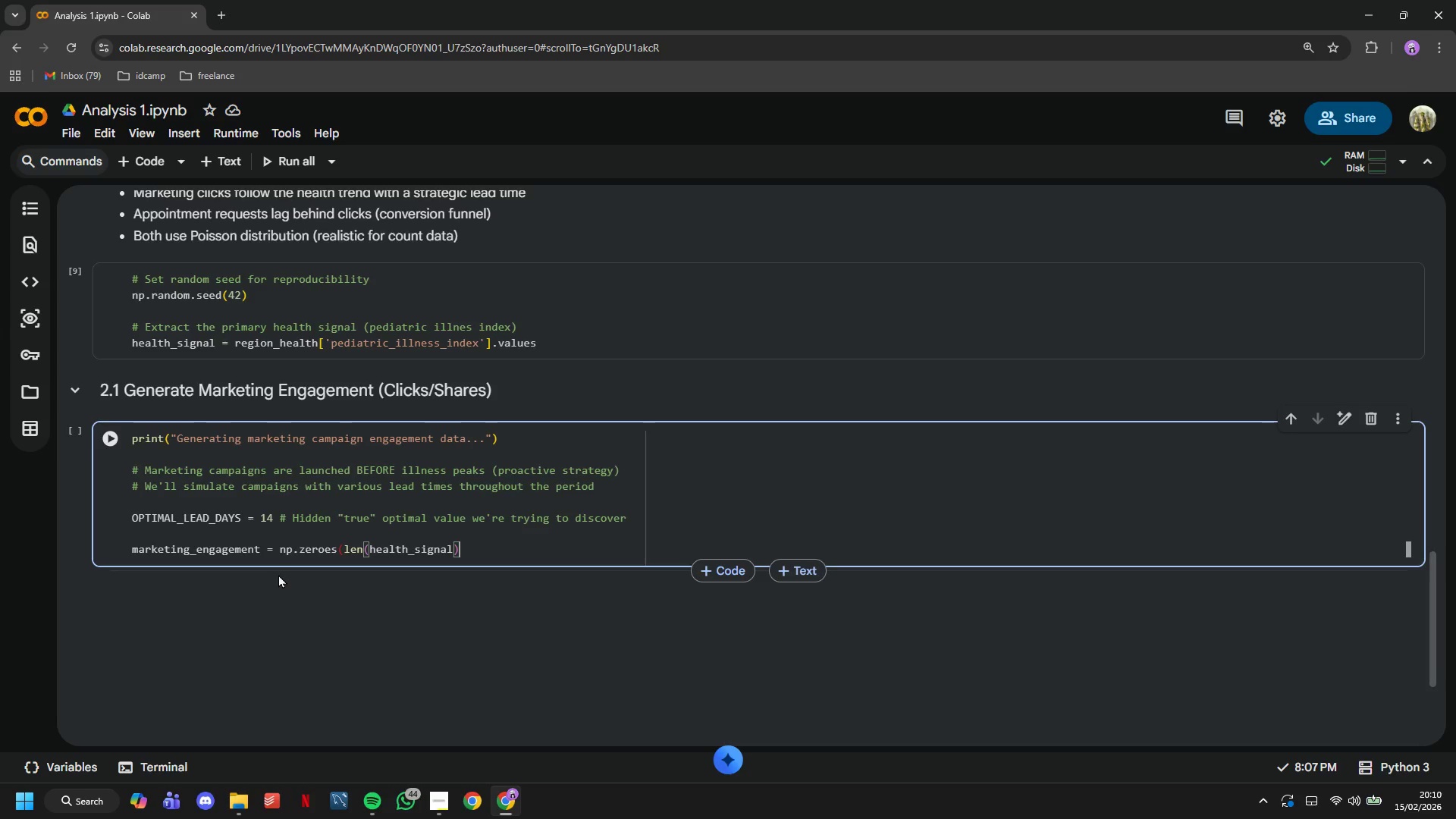 
 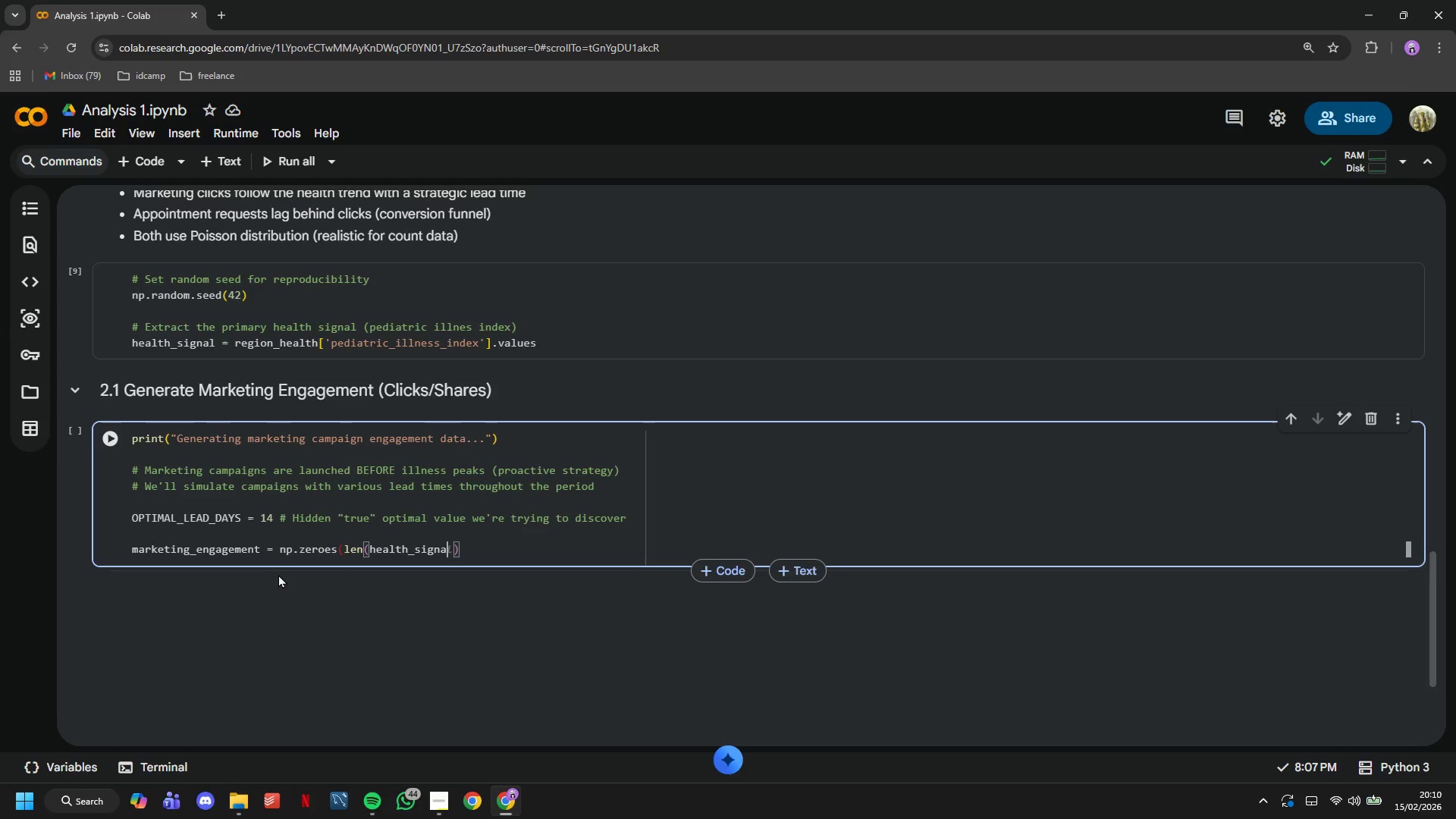 
key(ArrowRight)
 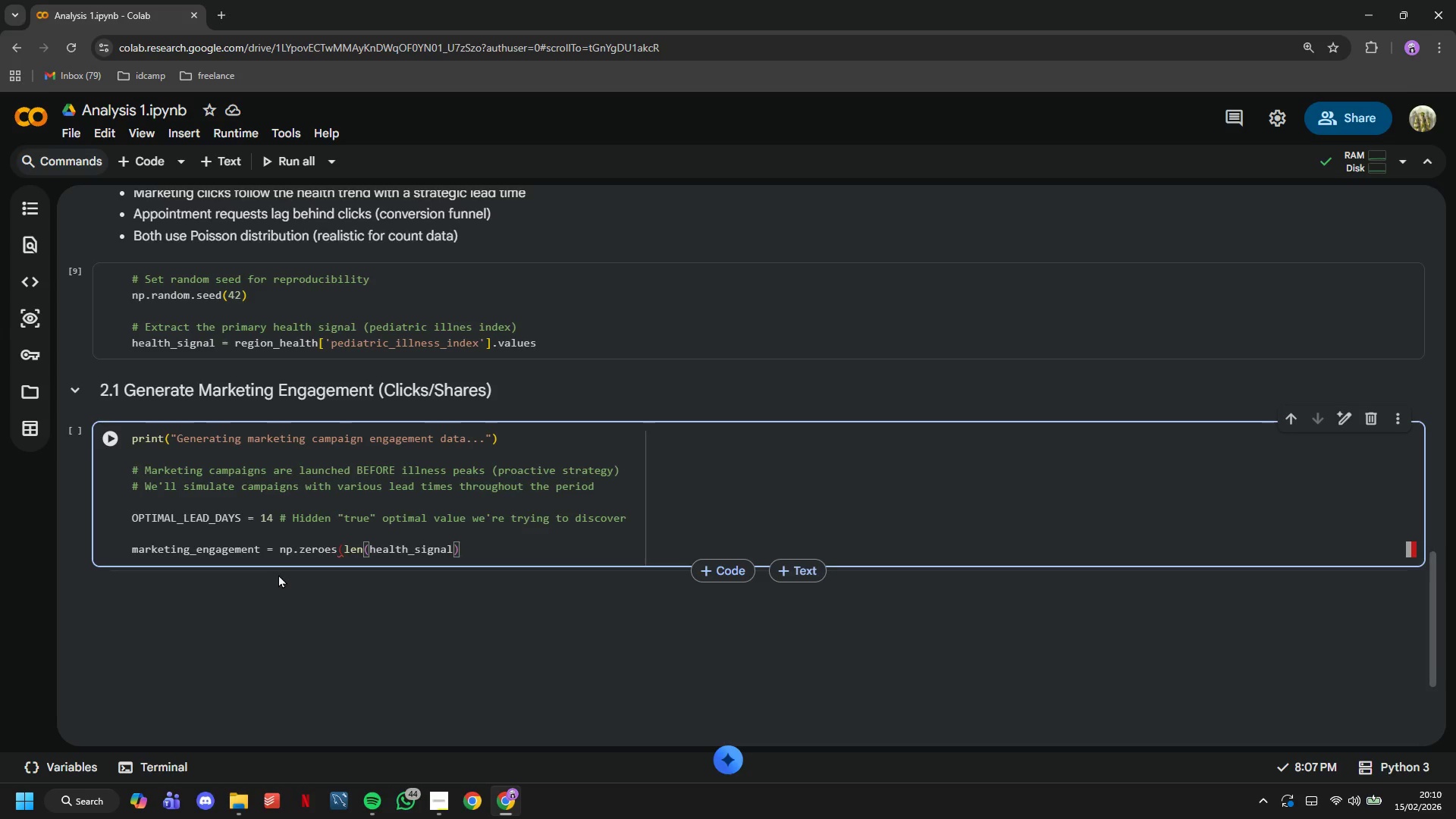 
key(Shift+0)
 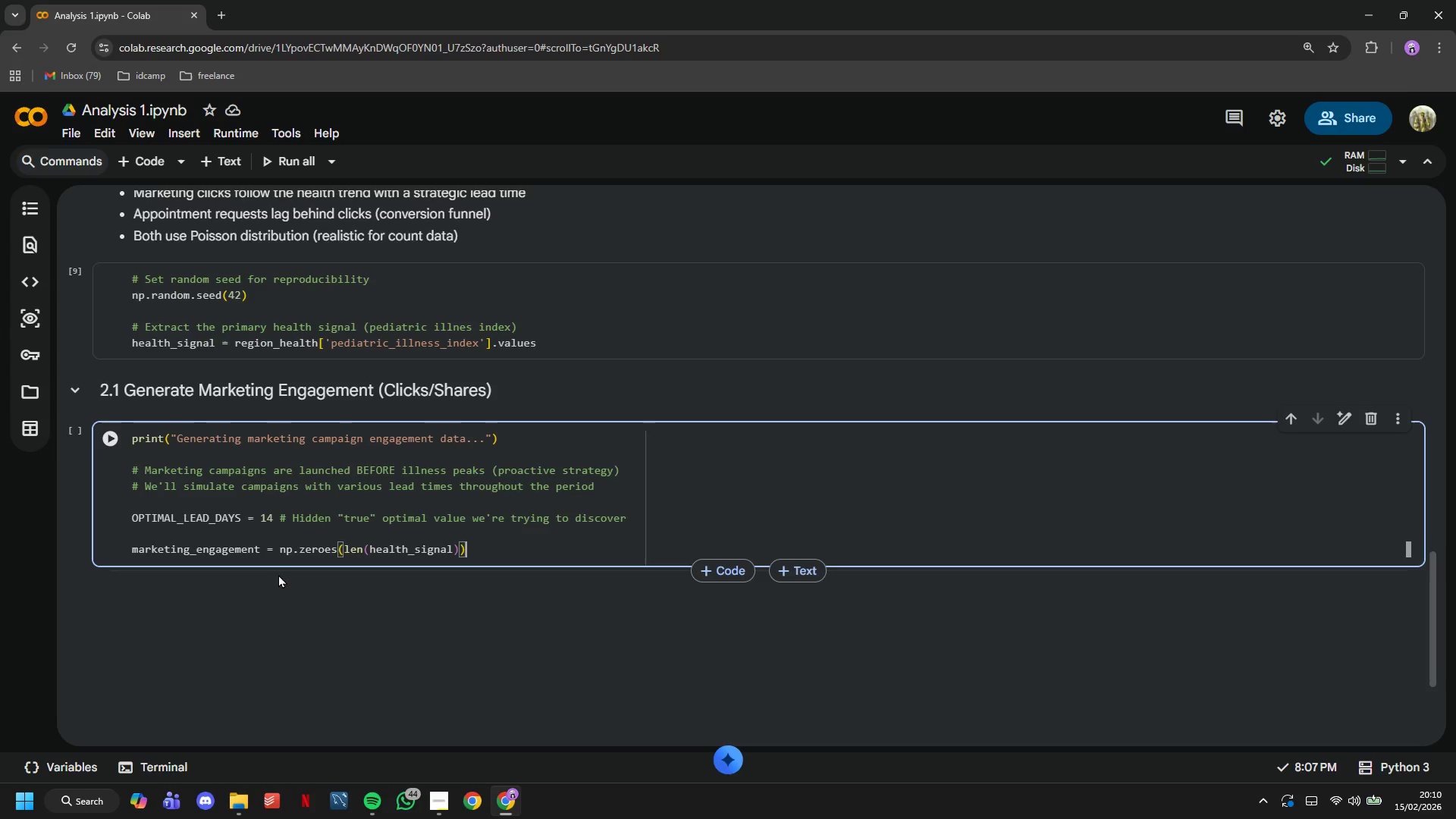 
key(Enter)
 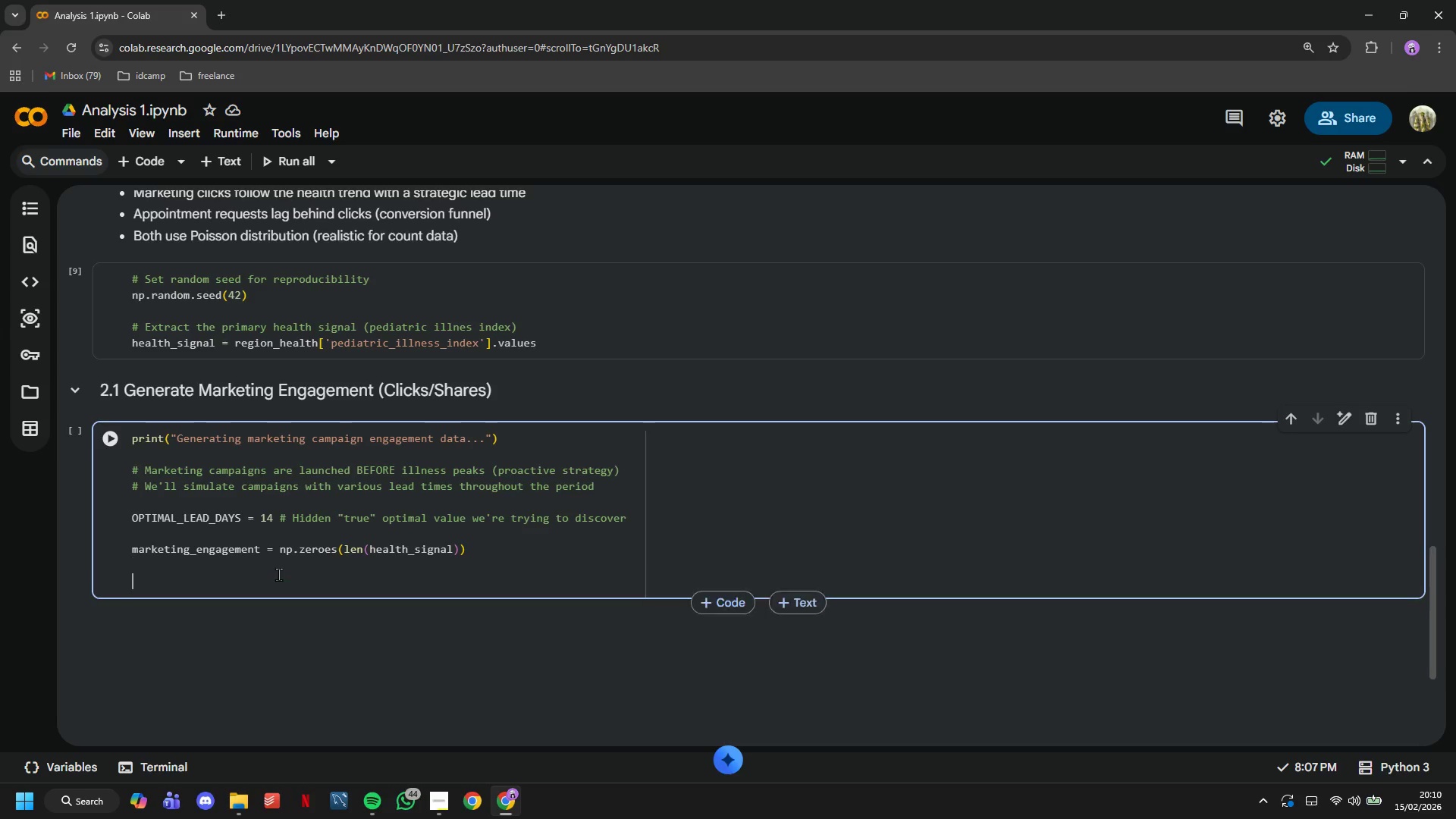 
key(Enter)
 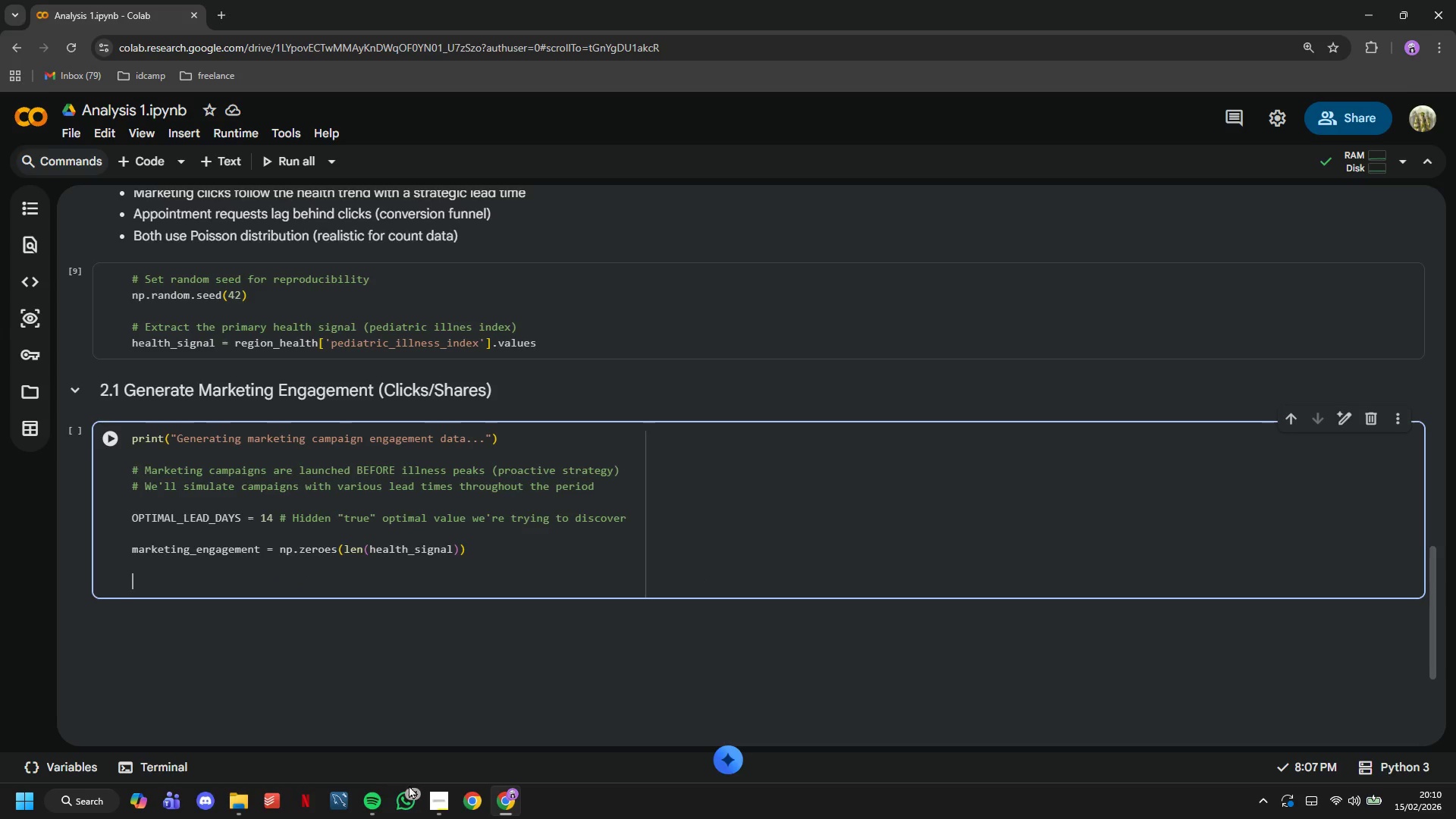 
left_click([438, 795])